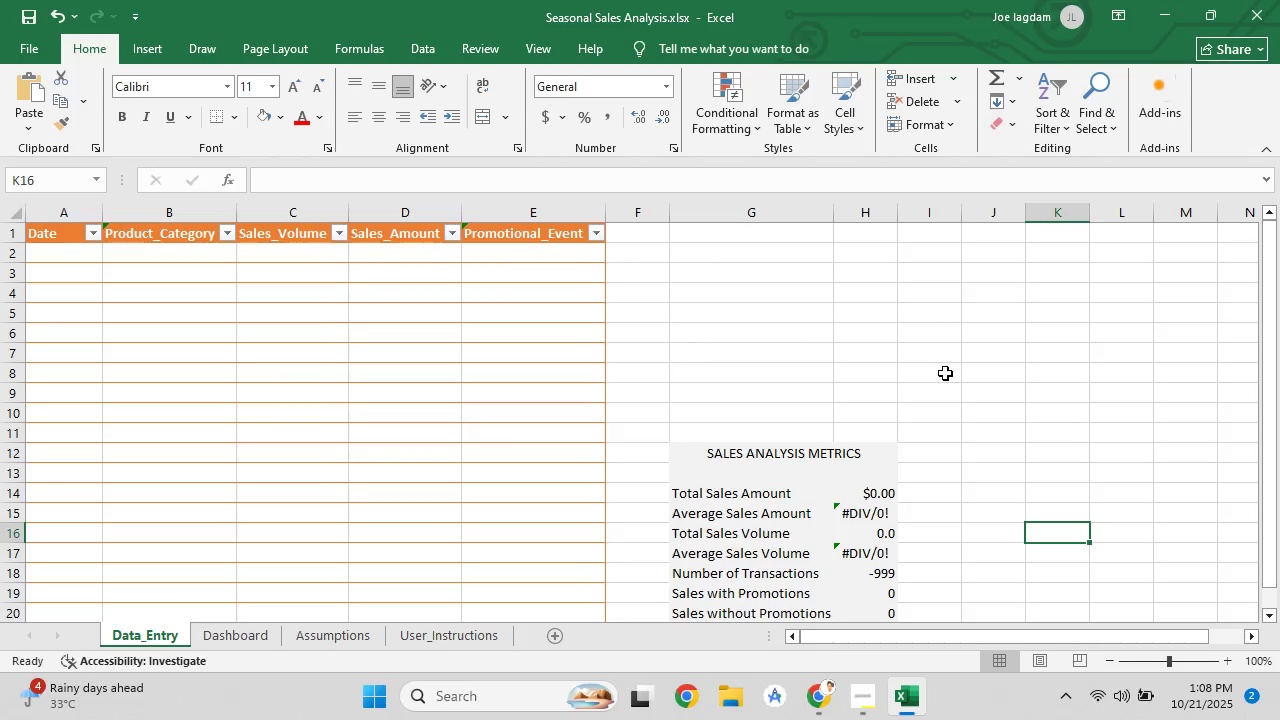 
scroll: coordinate [945, 373], scroll_direction: down, amount: 3.0
 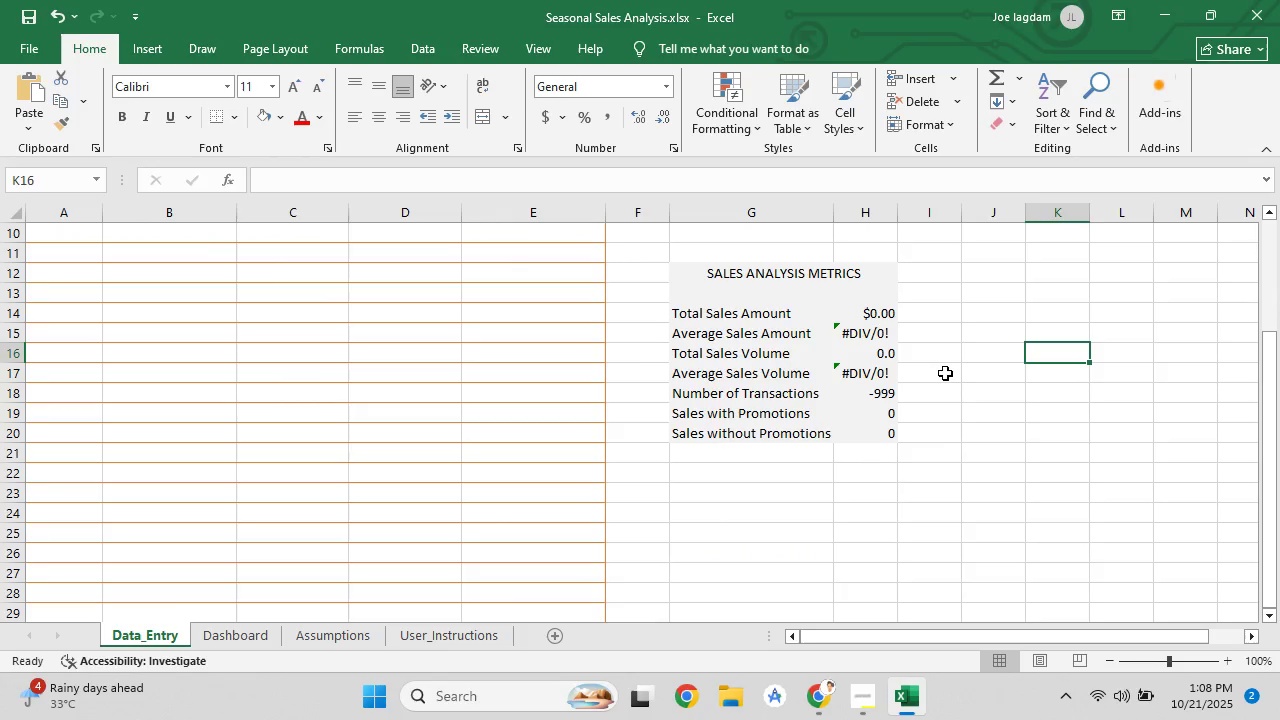 
scroll: coordinate [945, 373], scroll_direction: up, amount: 4.0
 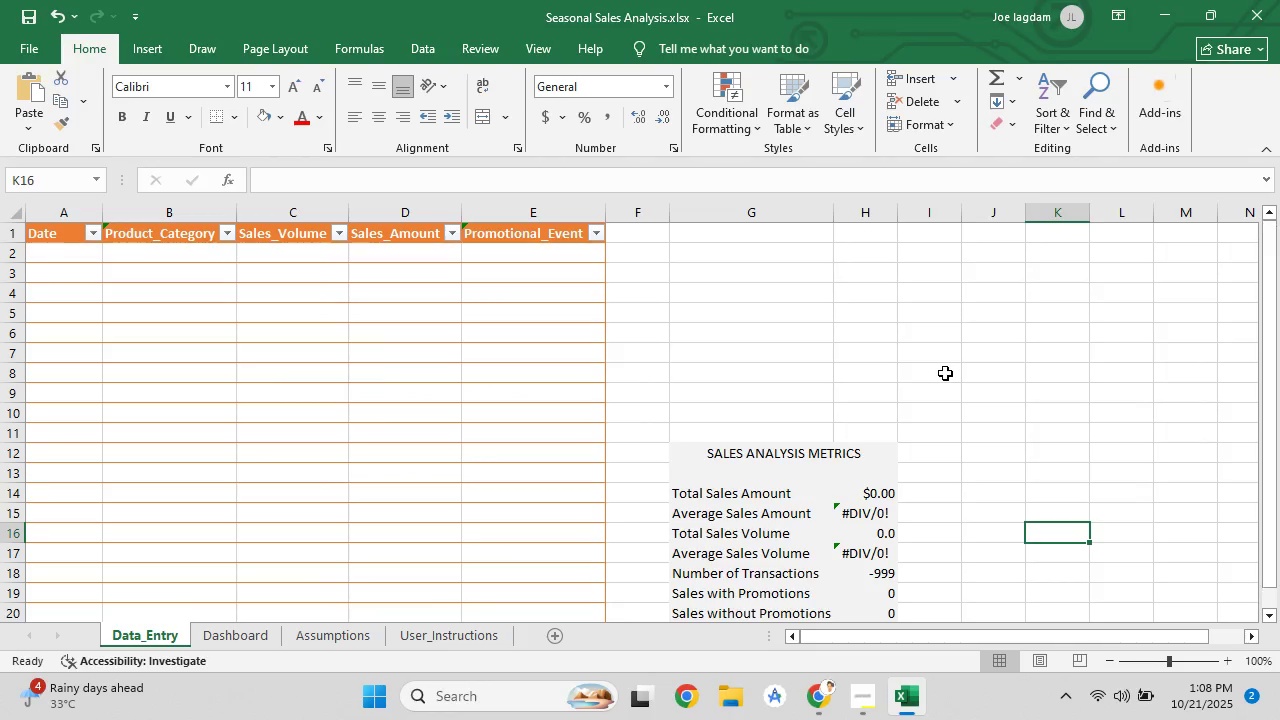 
scroll: coordinate [945, 373], scroll_direction: down, amount: 2.0
 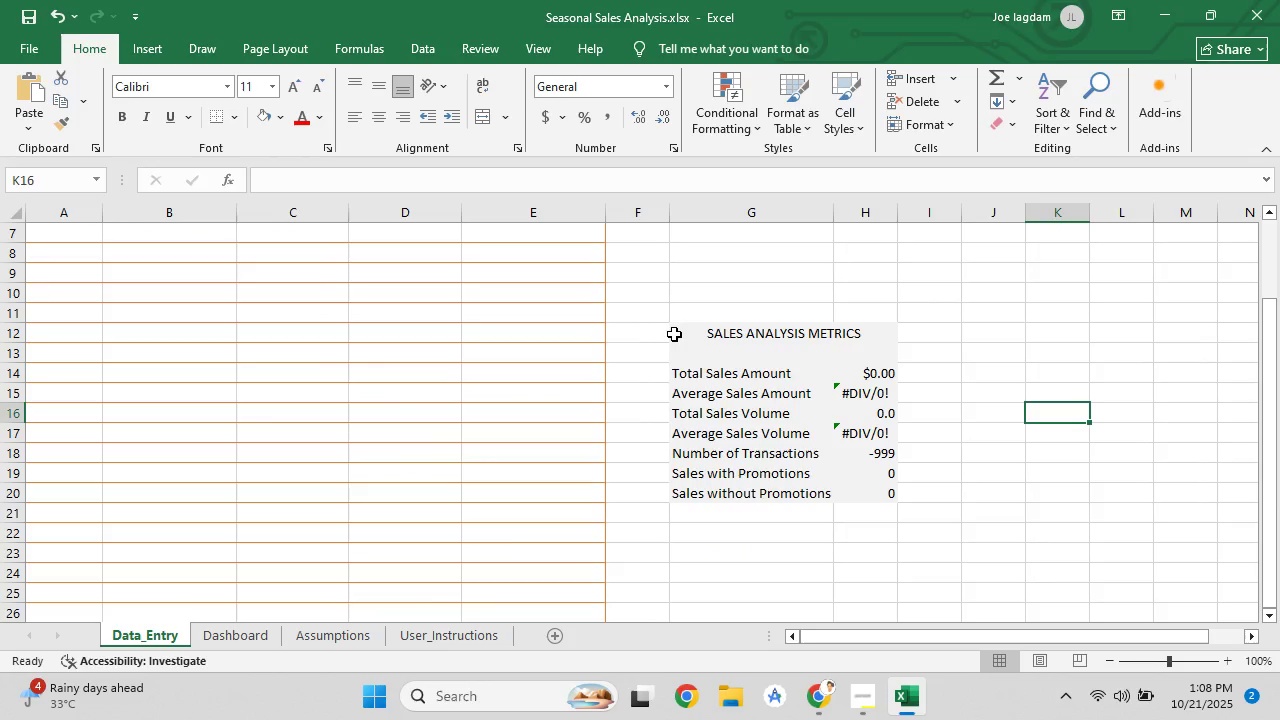 
left_click_drag(start_coordinate=[680, 332], to_coordinate=[848, 468])
 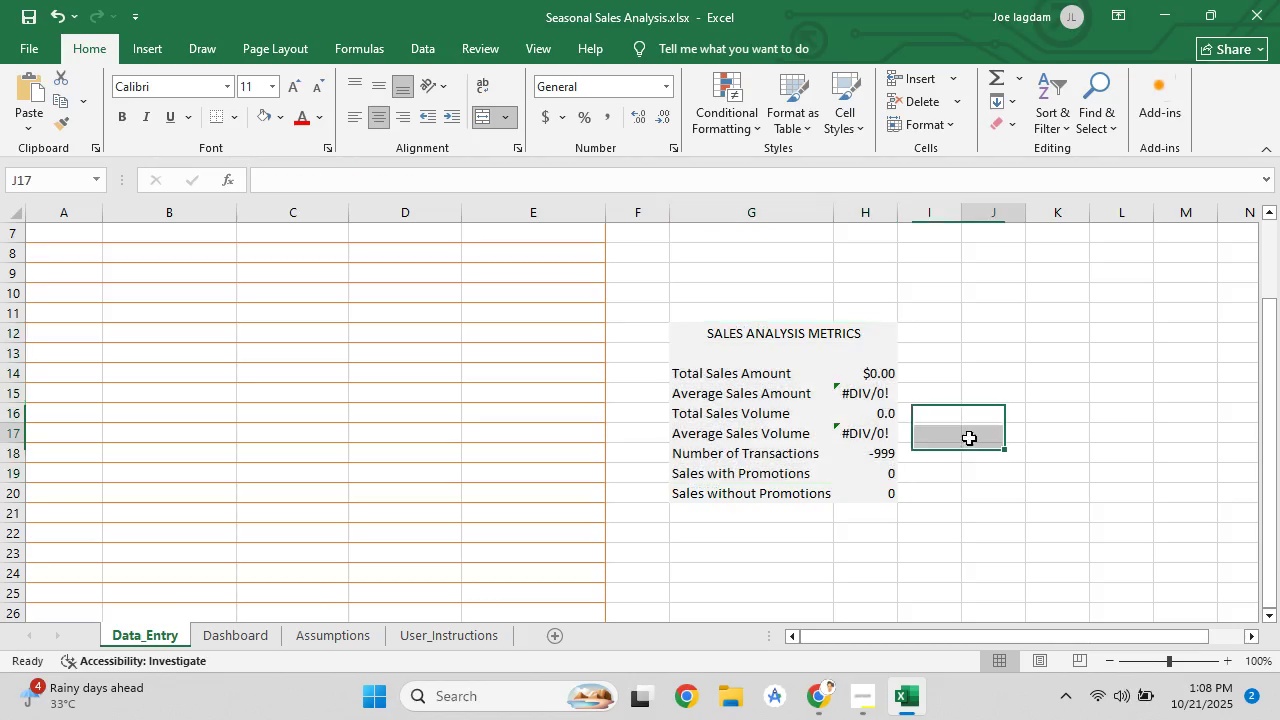 
left_click([973, 441])
 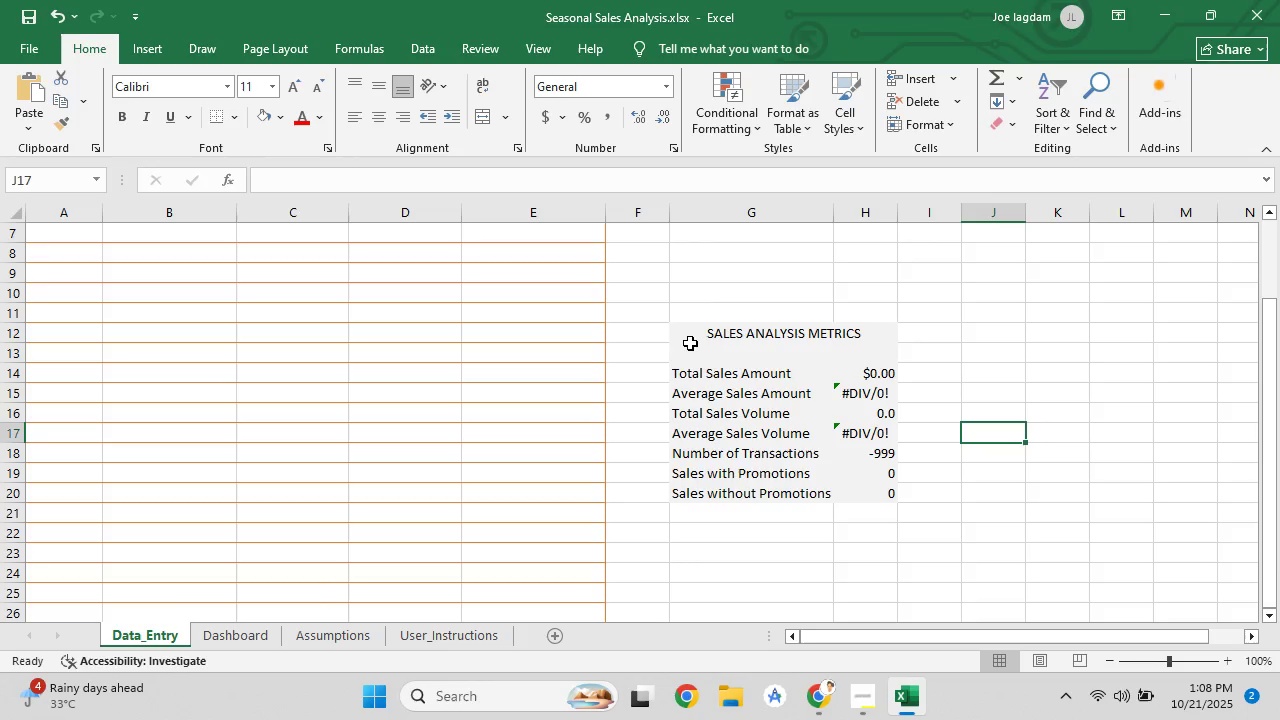 
left_click_drag(start_coordinate=[687, 347], to_coordinate=[882, 491])
 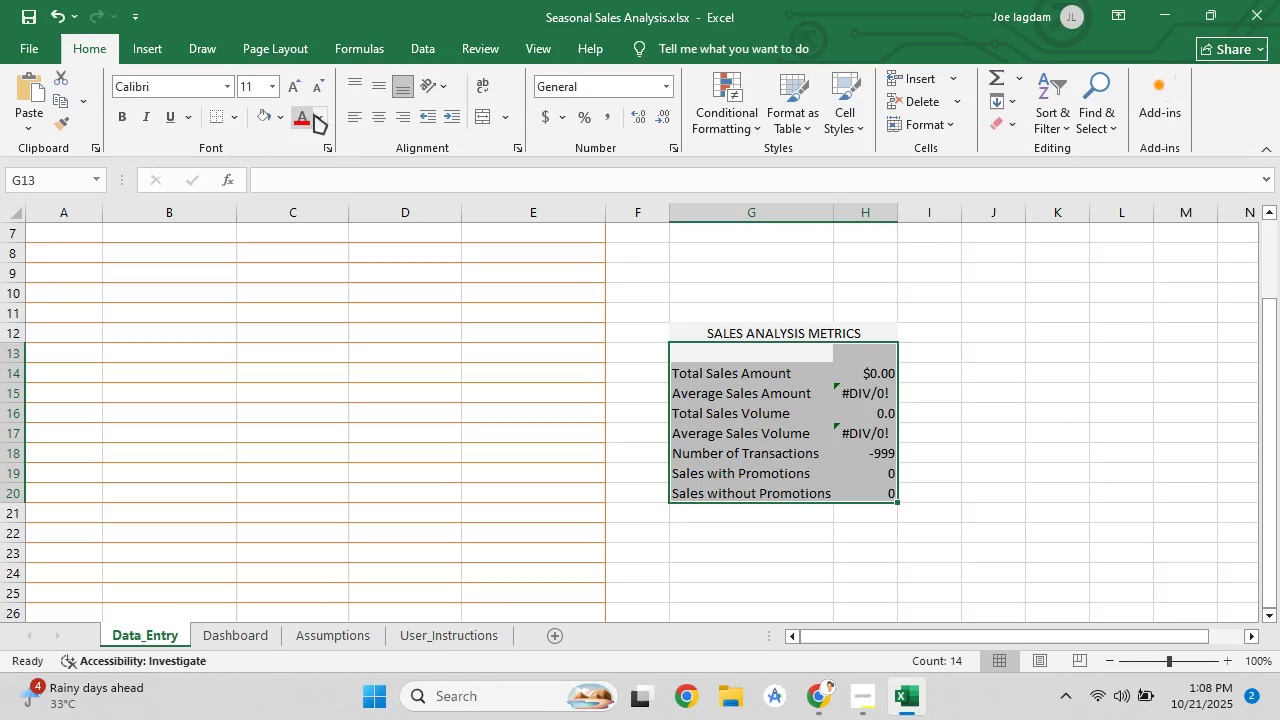 
left_click([372, 115])
 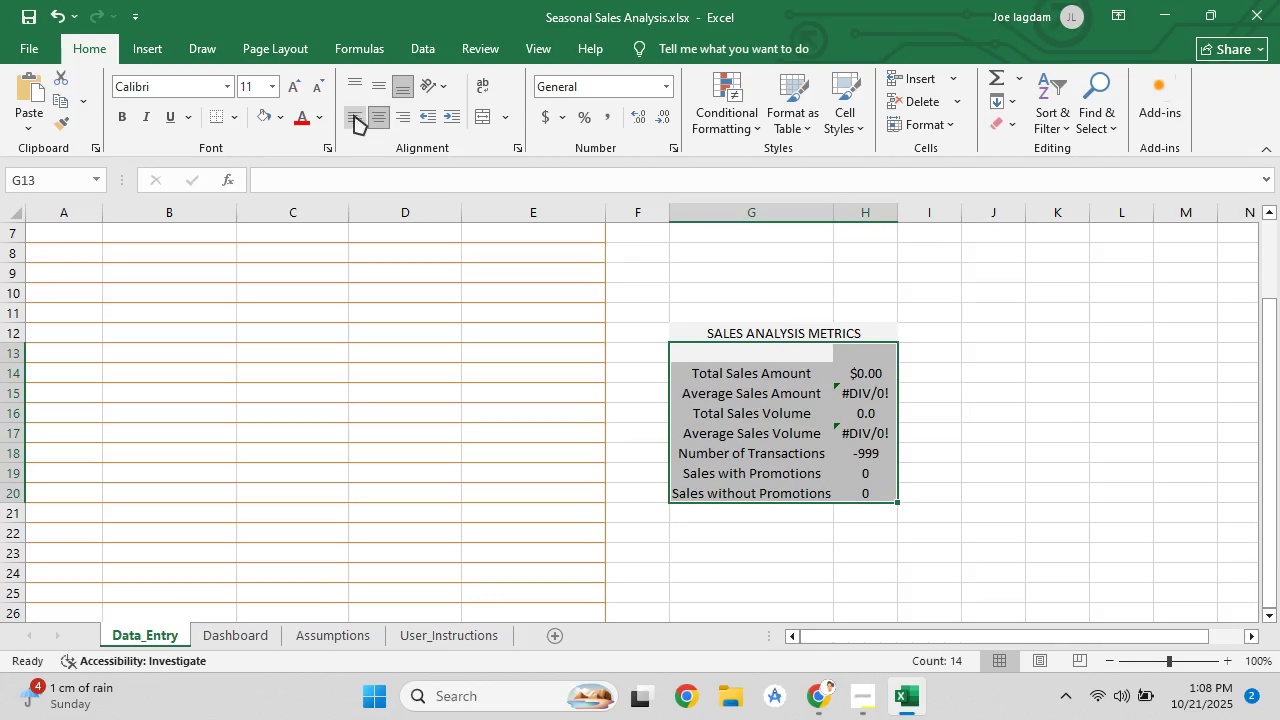 
left_click([353, 115])
 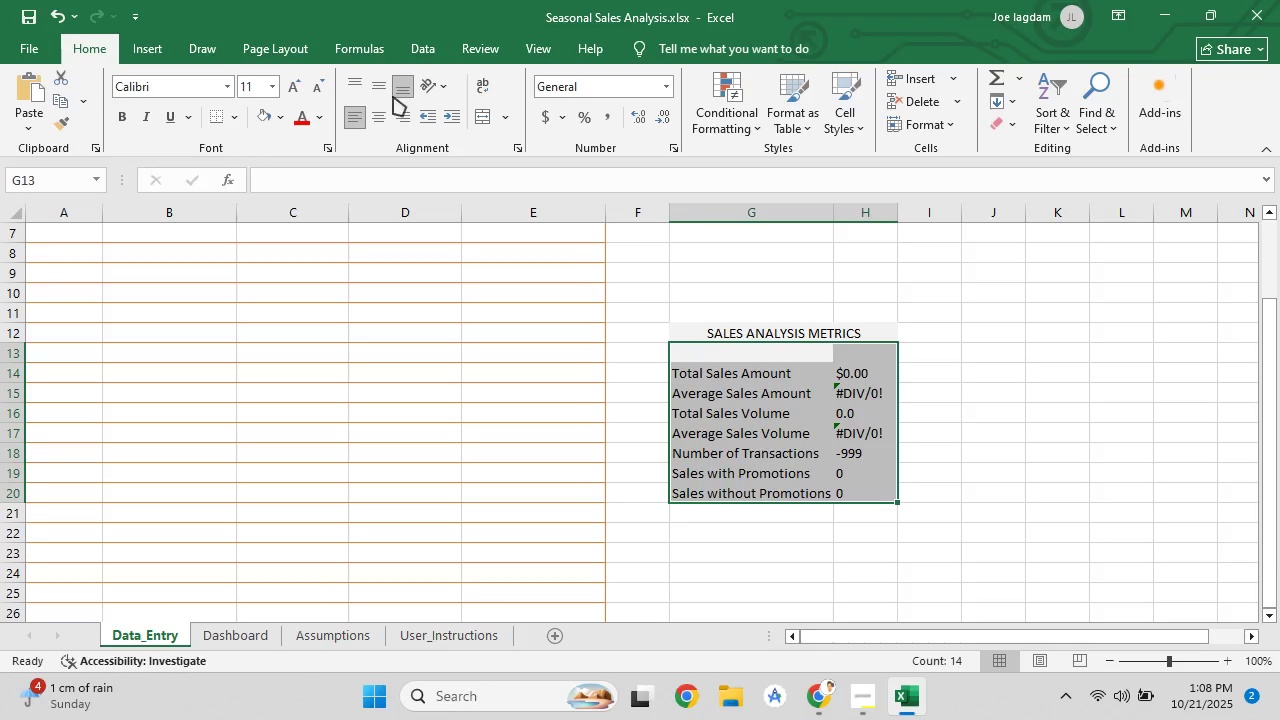 
left_click([375, 80])
 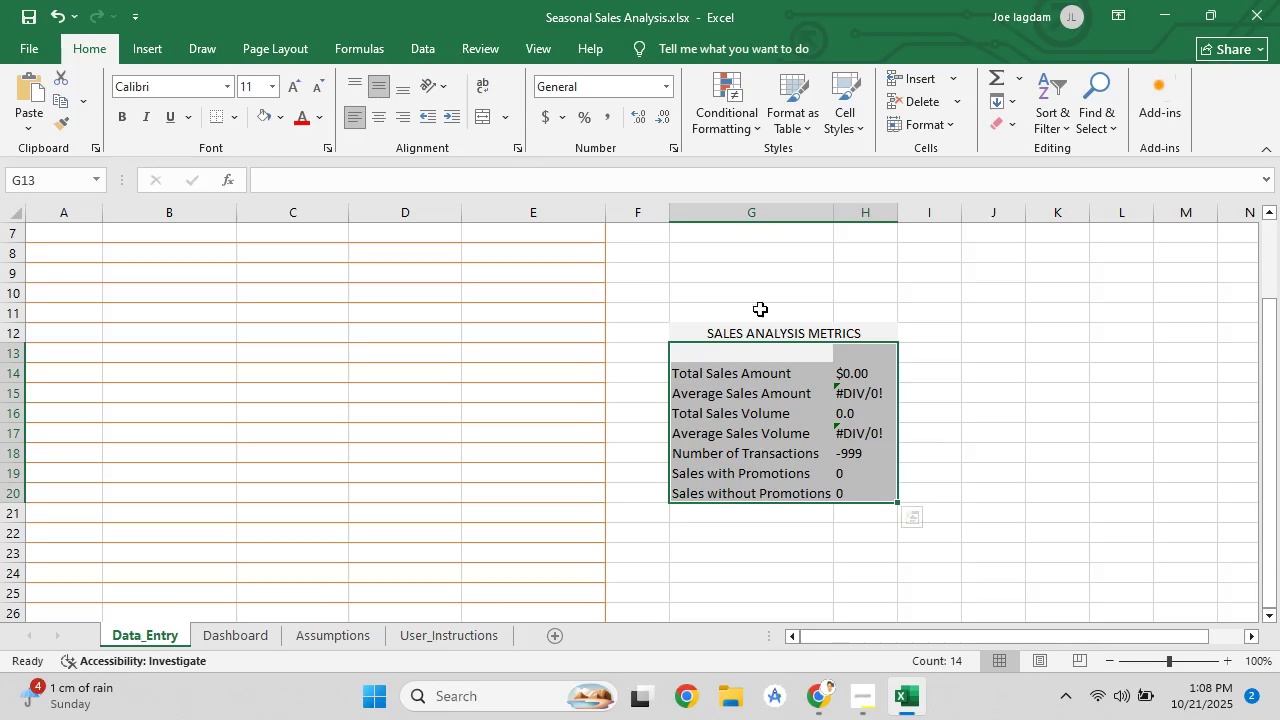 
left_click([795, 370])
 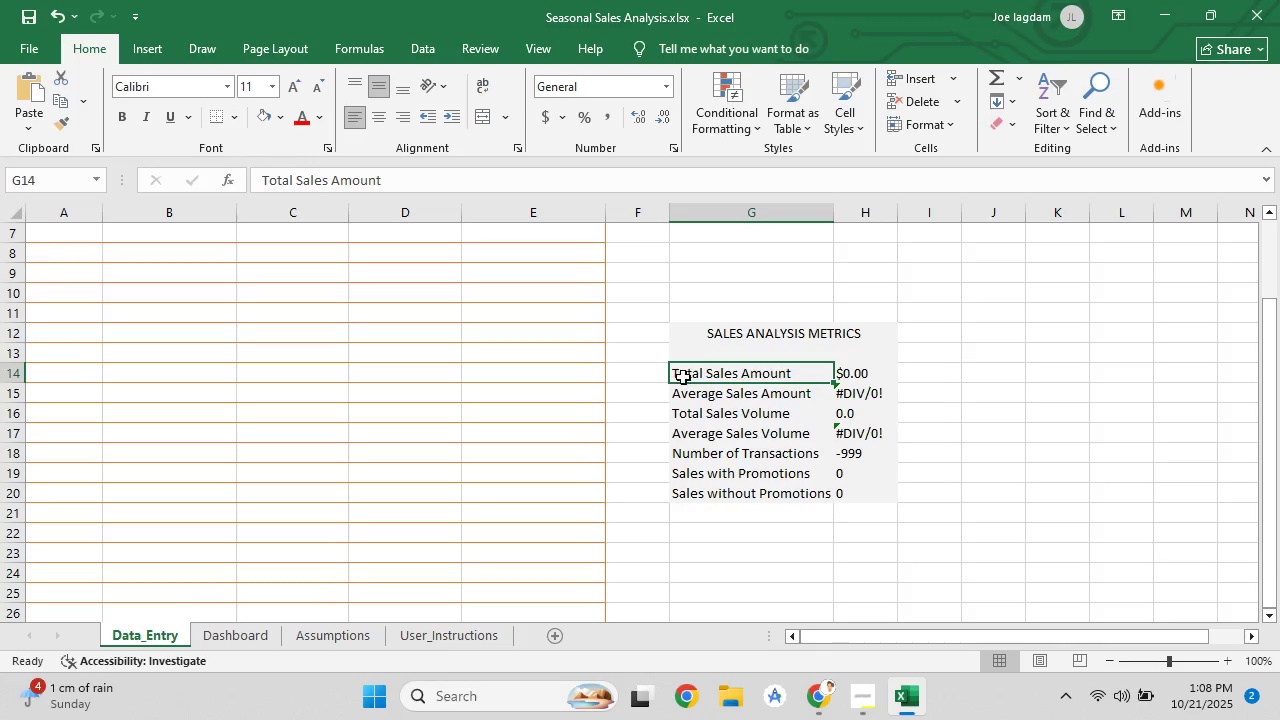 
left_click_drag(start_coordinate=[685, 375], to_coordinate=[866, 495])
 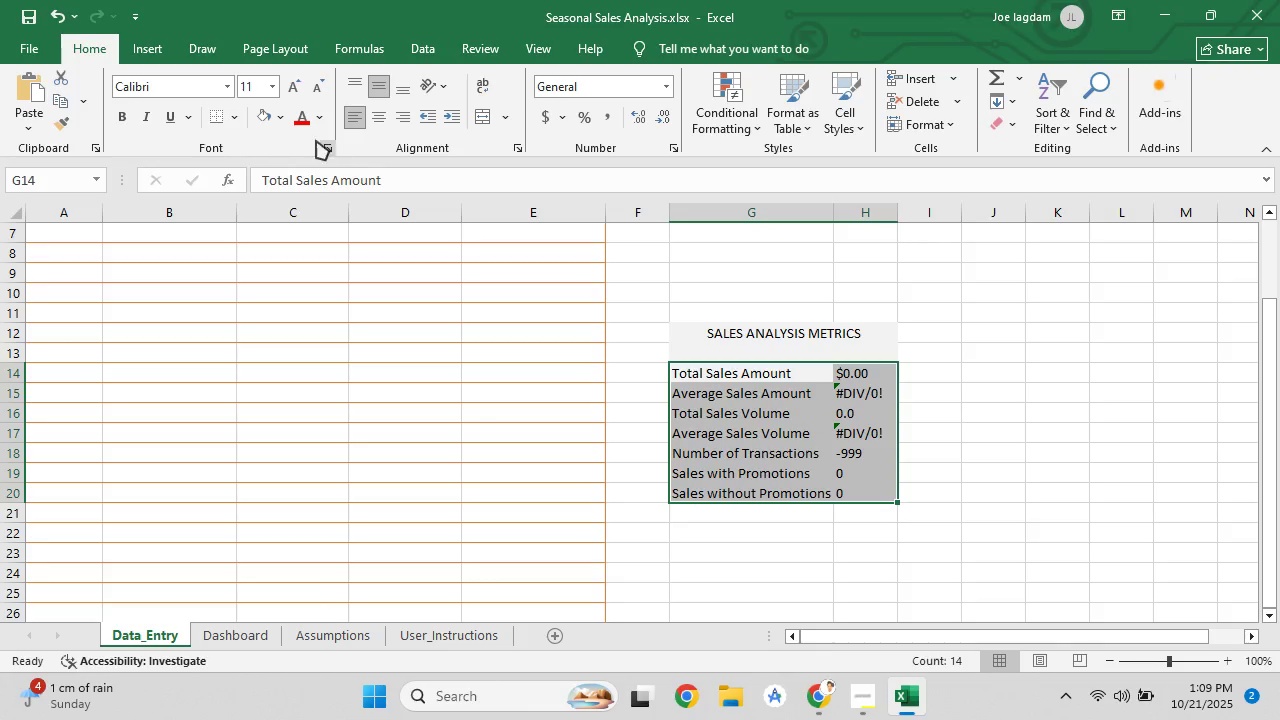 
mouse_move([294, 152])
 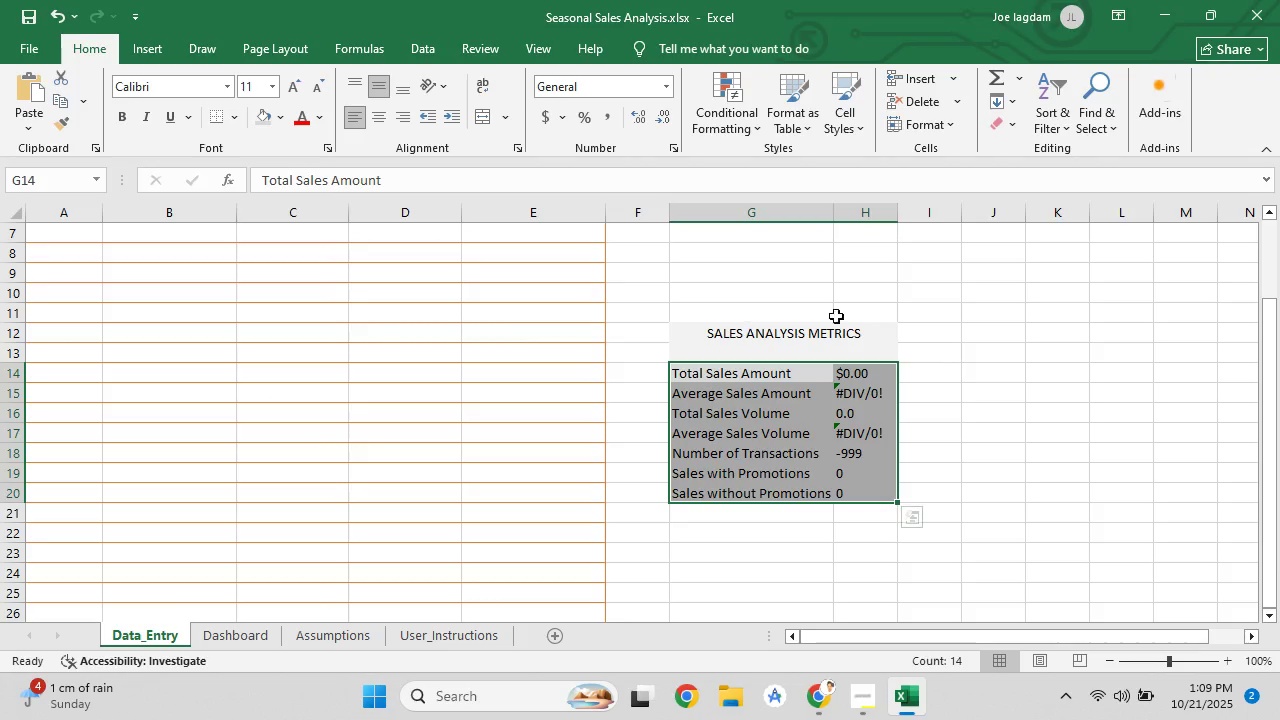 
left_click_drag(start_coordinate=[1005, 329], to_coordinate=[1028, 336])
 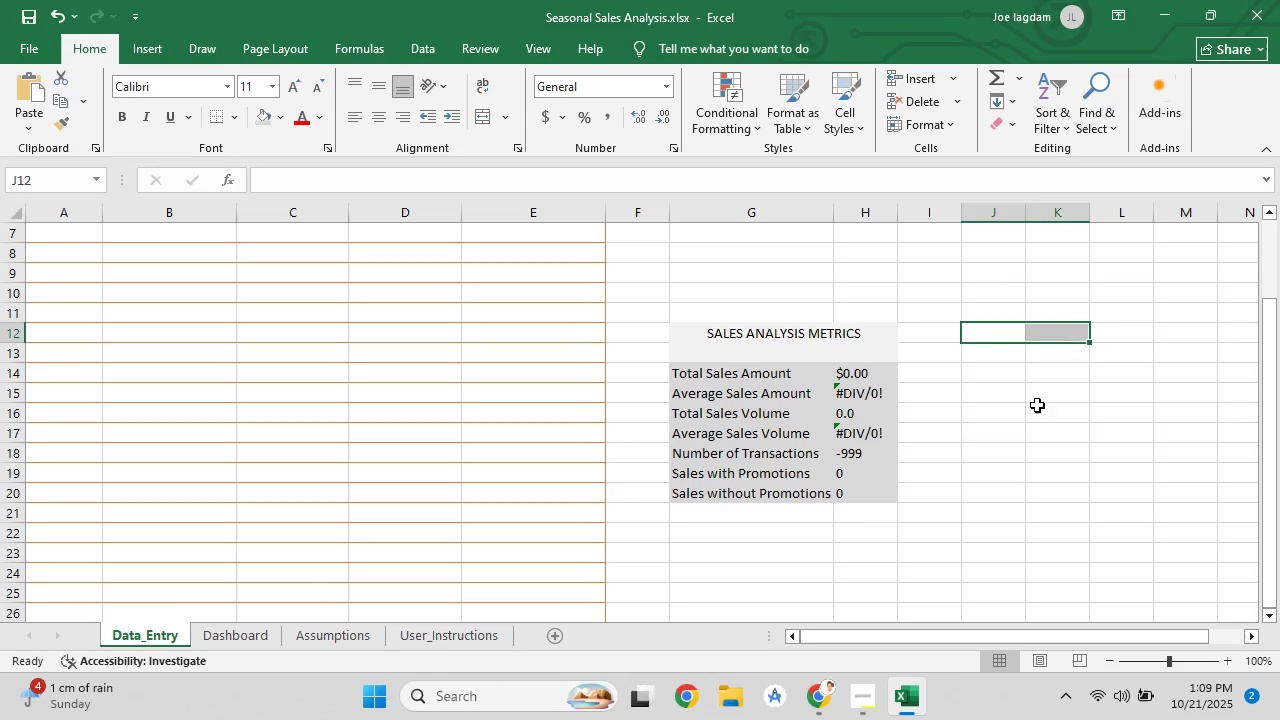 
scroll: coordinate [1016, 416], scroll_direction: down, amount: 1.0
 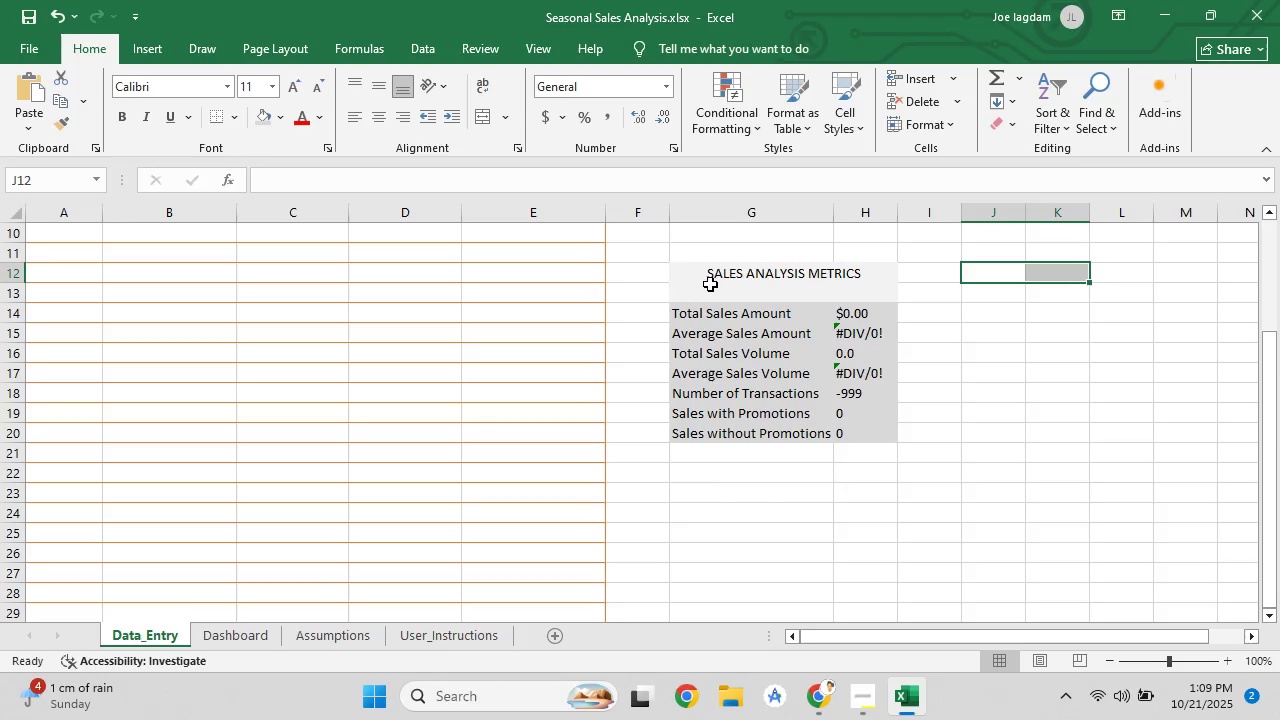 
left_click_drag(start_coordinate=[697, 277], to_coordinate=[810, 296])
 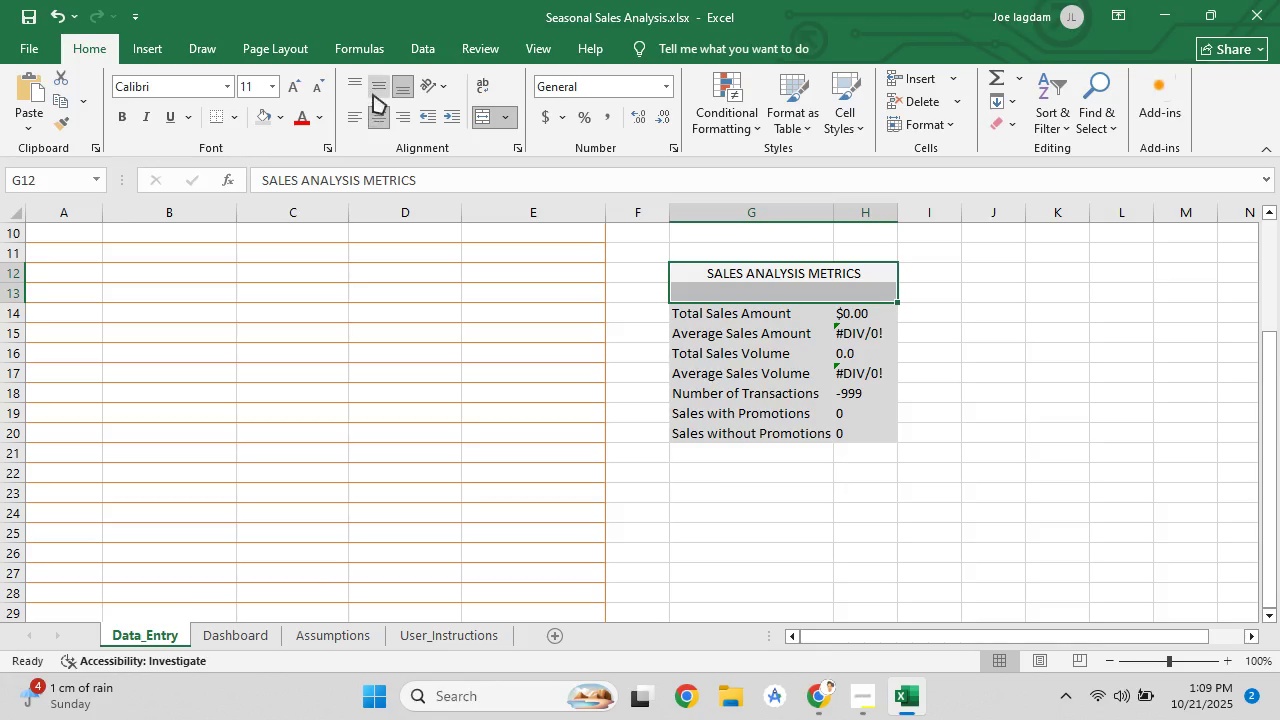 
left_click([375, 90])
 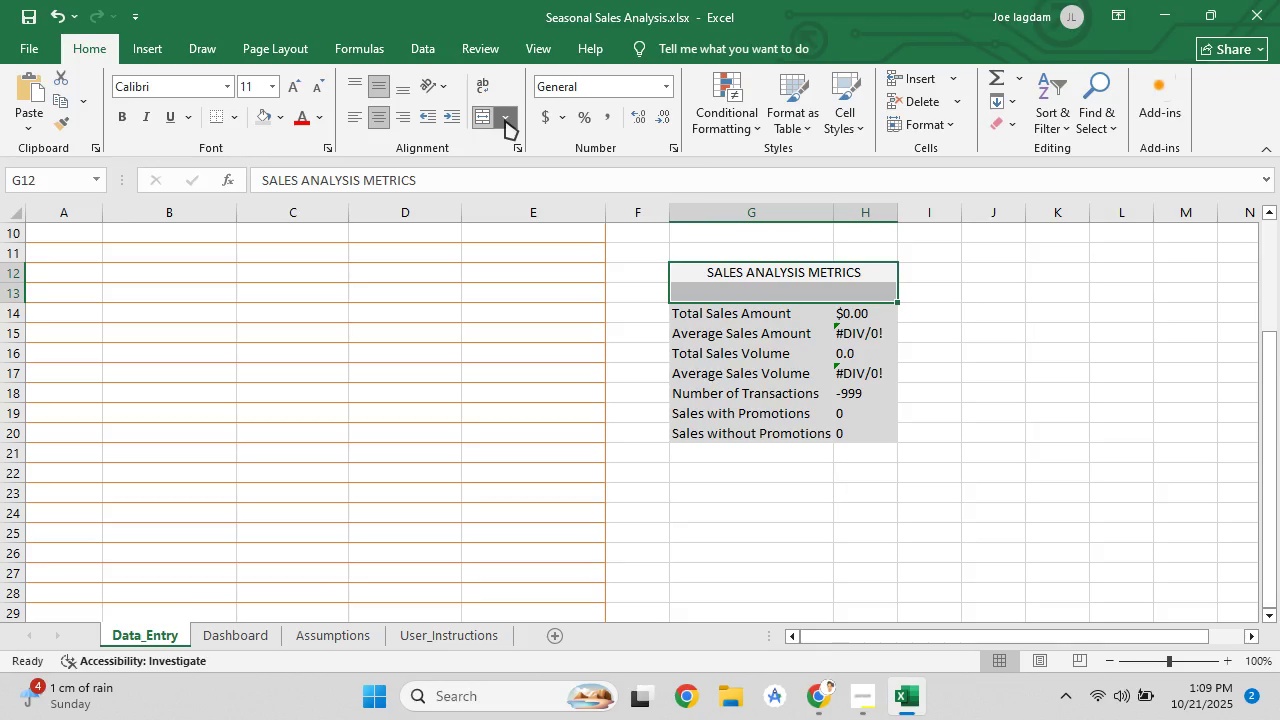 
left_click([505, 120])
 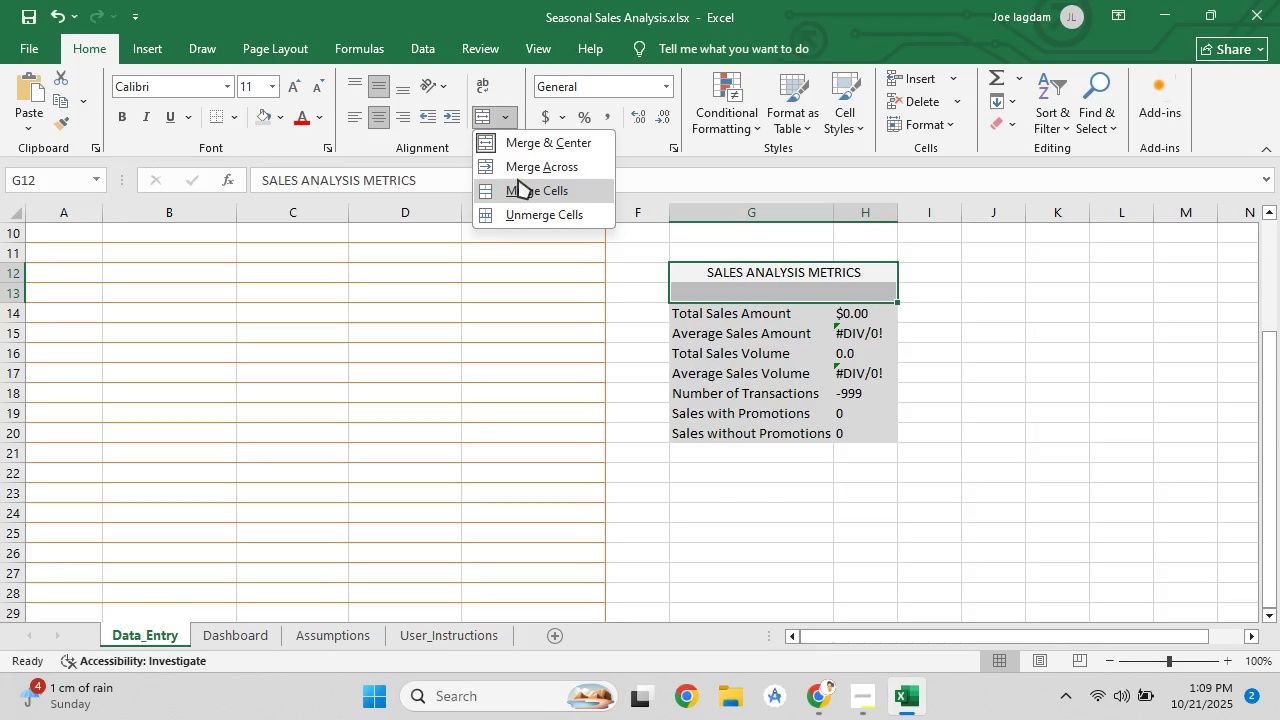 
left_click([518, 179])
 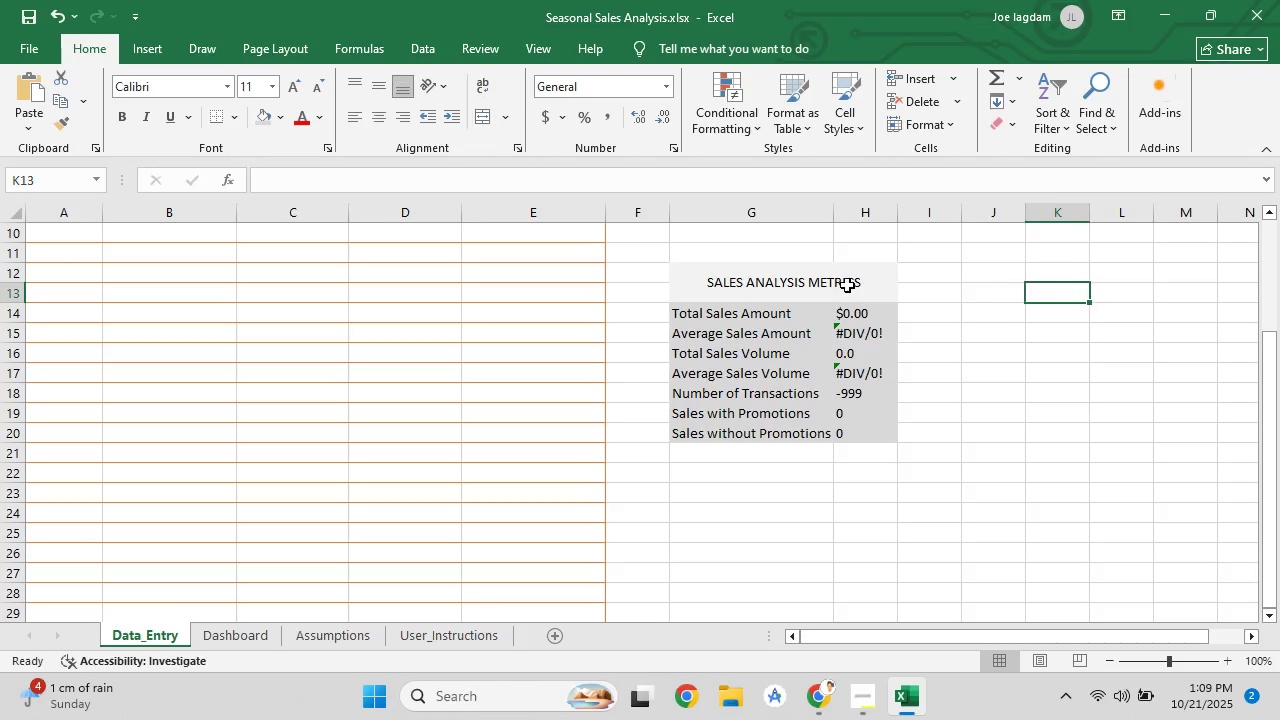 
scroll: coordinate [1010, 369], scroll_direction: none, amount: 0.0
 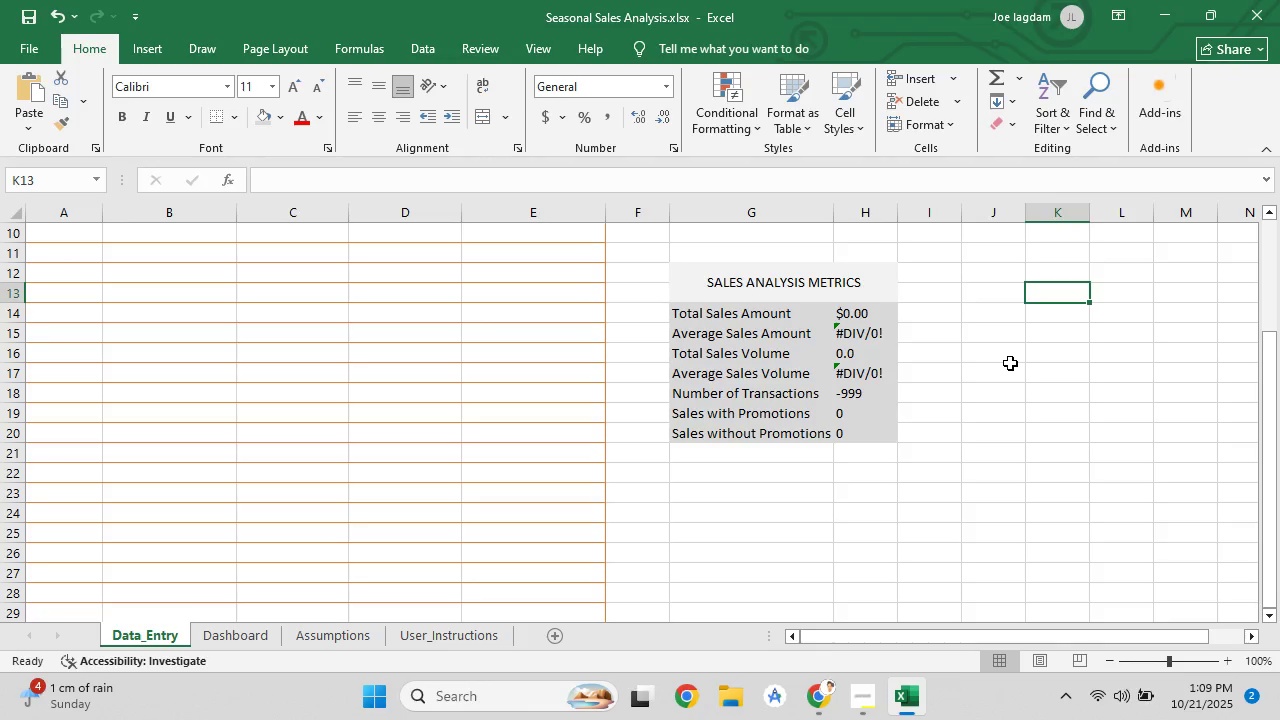 
scroll: coordinate [1010, 362], scroll_direction: up, amount: 2.0
 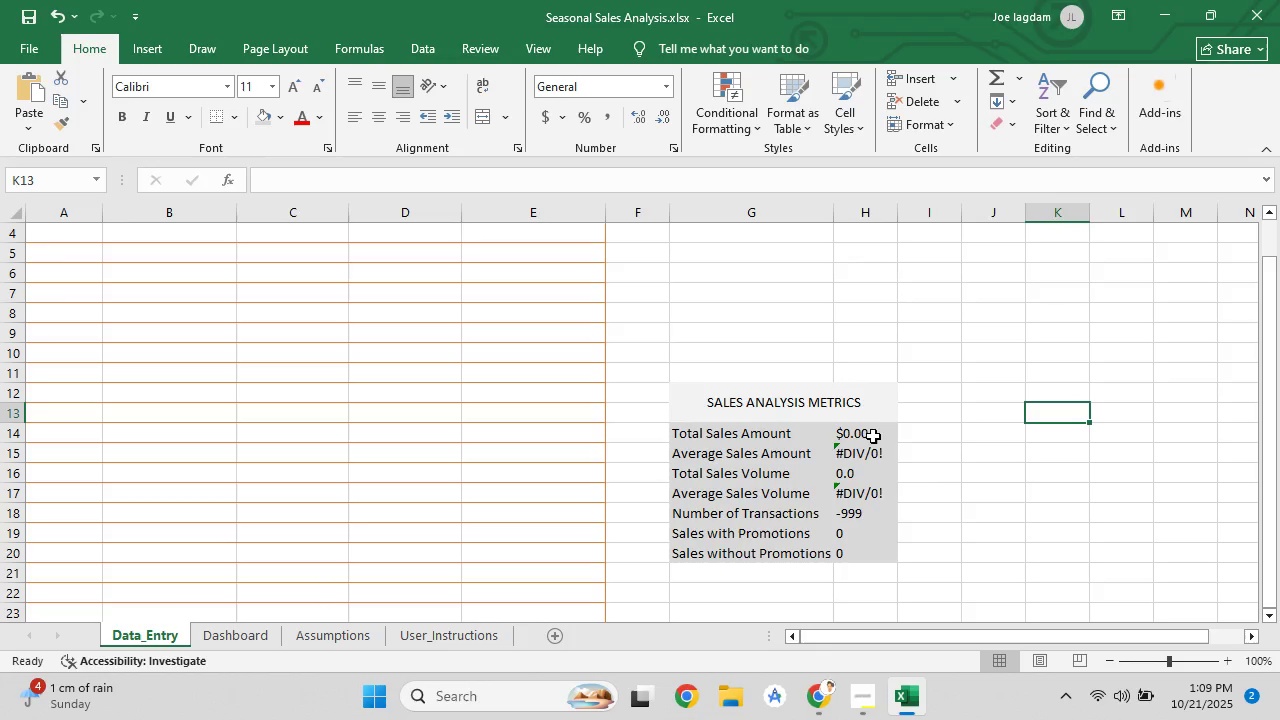 
left_click_drag(start_coordinate=[839, 438], to_coordinate=[865, 544])
 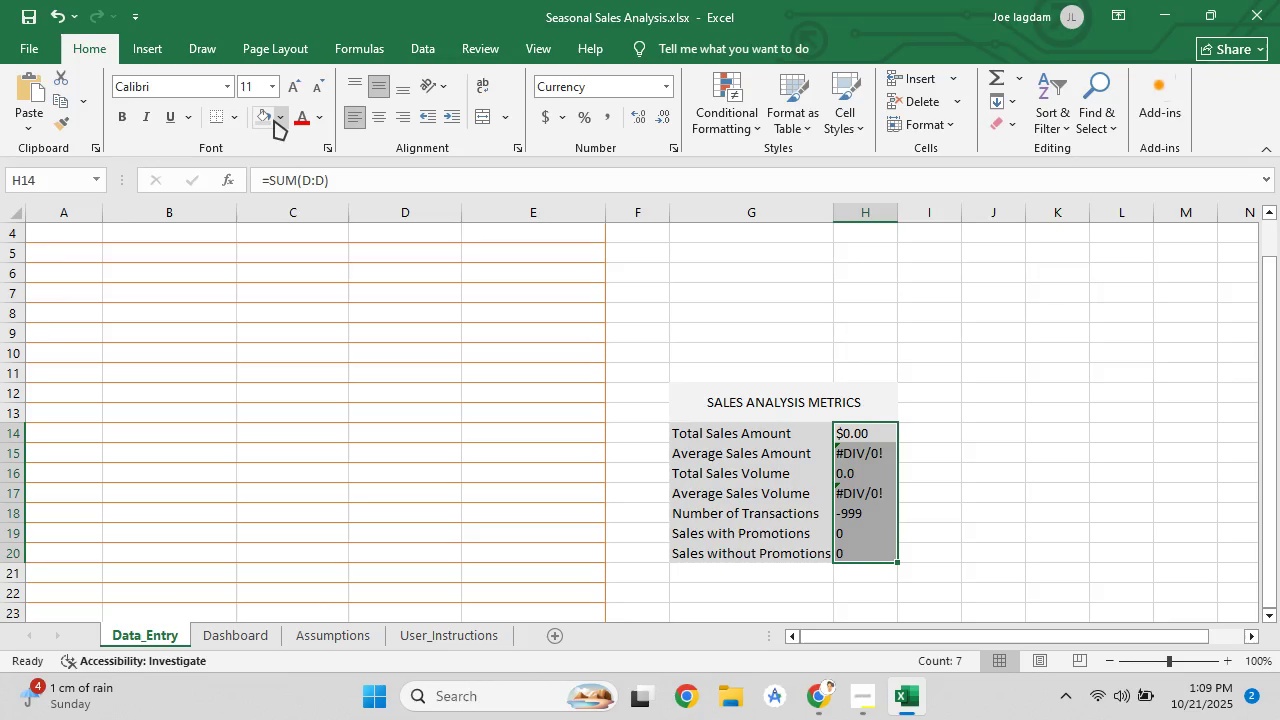 
left_click([274, 120])
 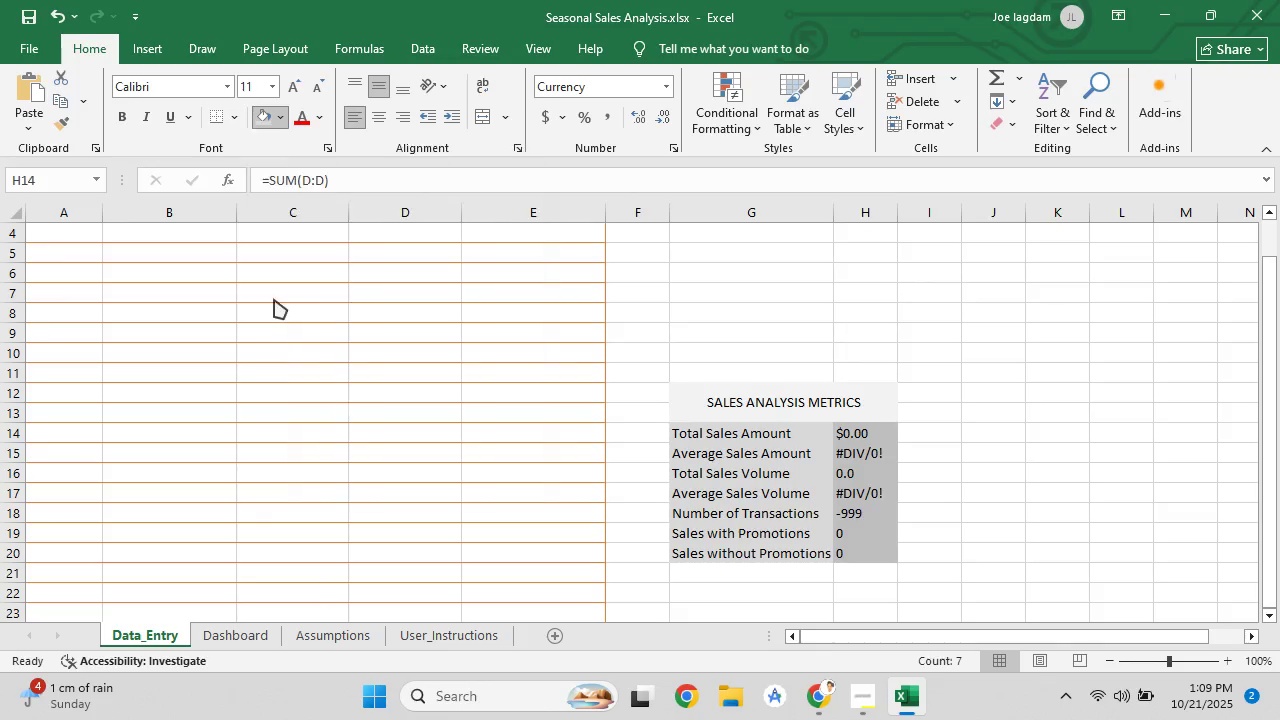 
left_click([970, 331])
 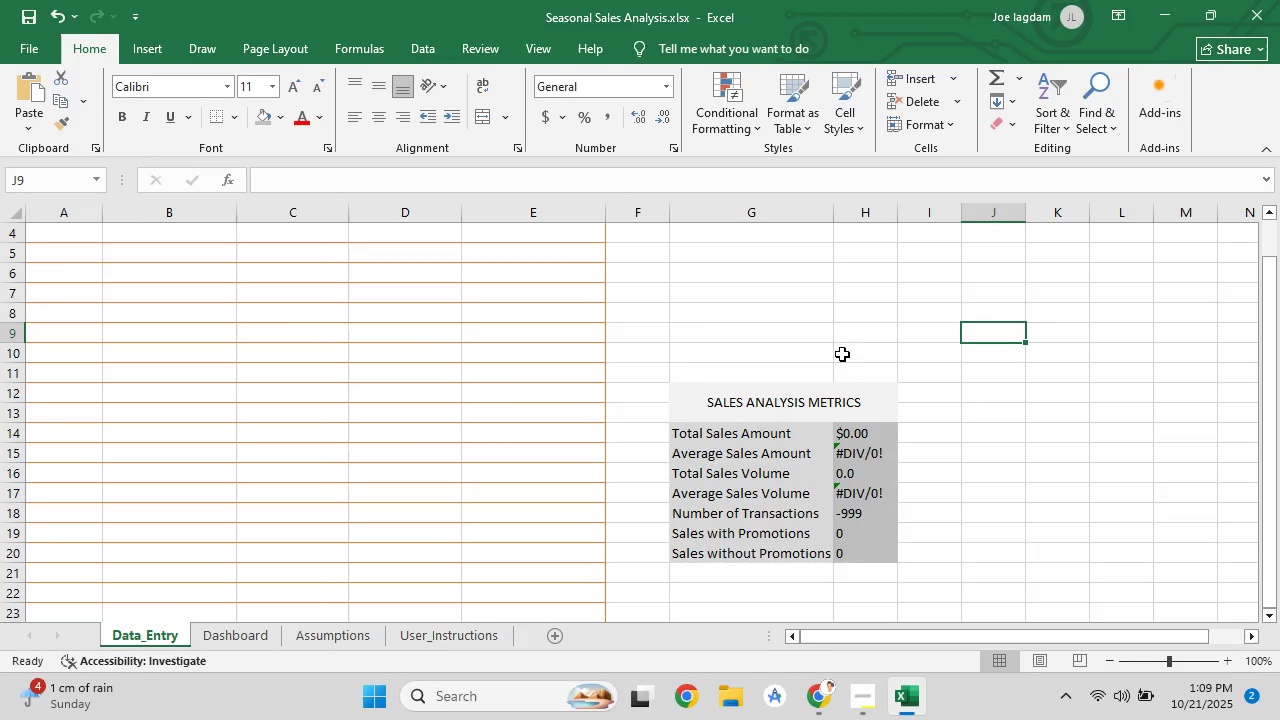 
scroll: coordinate [759, 318], scroll_direction: down, amount: 5.0
 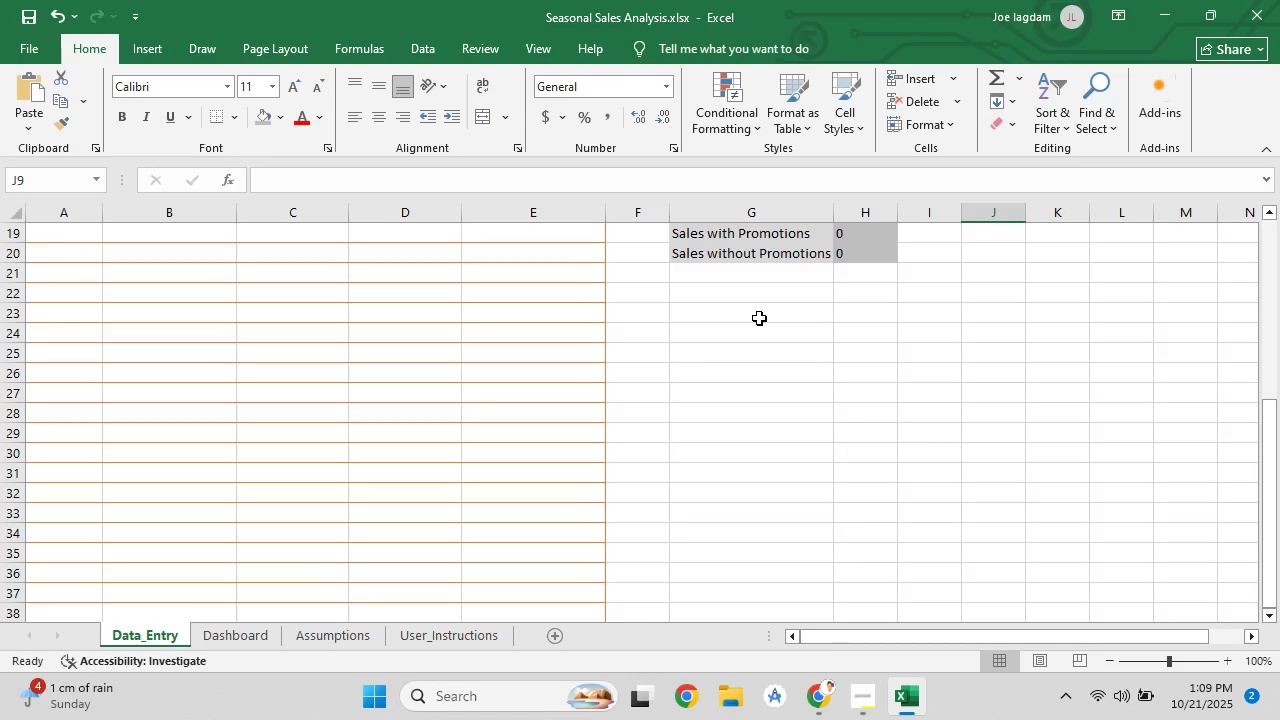 
scroll: coordinate [767, 254], scroll_direction: up, amount: 7.0
 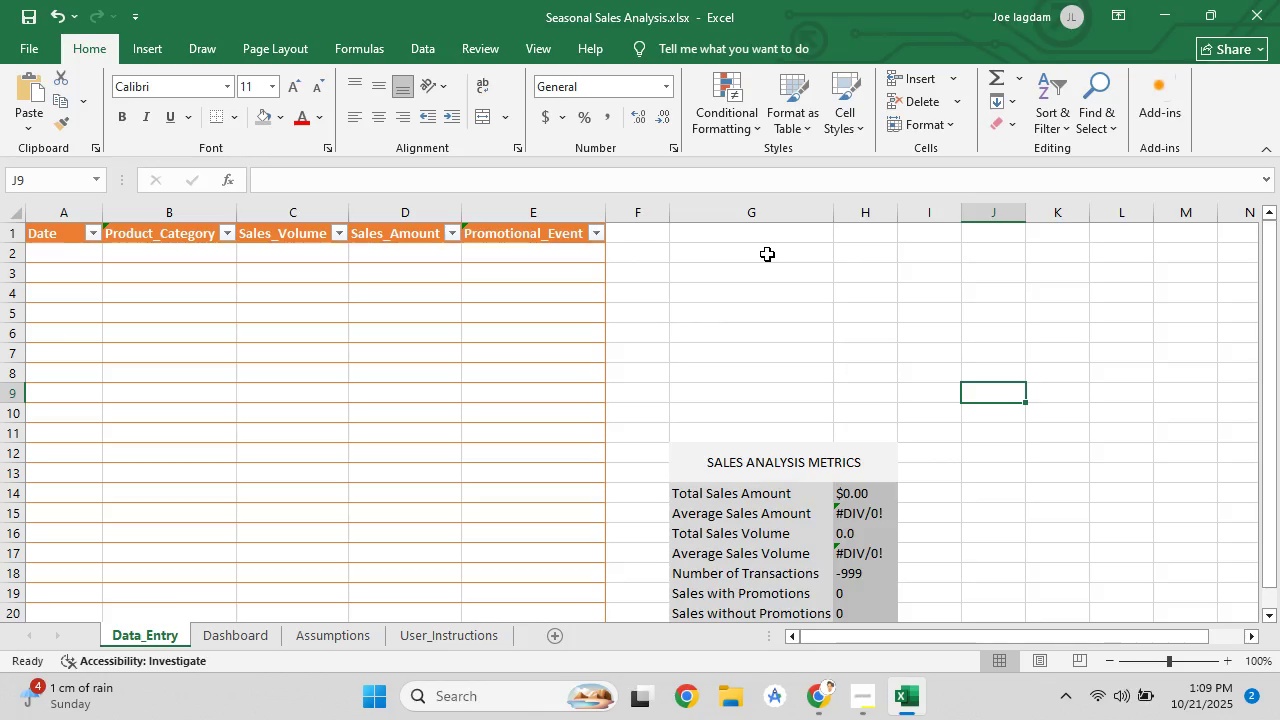 
scroll: coordinate [767, 254], scroll_direction: down, amount: 2.0
 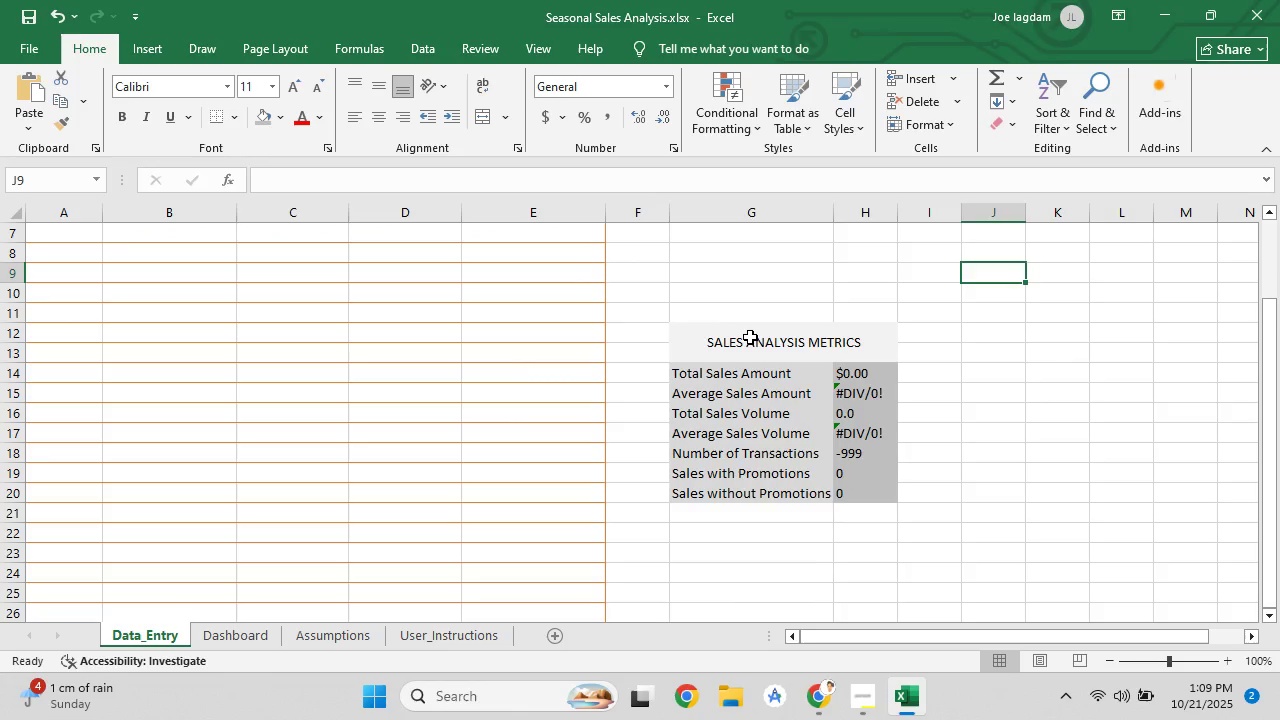 
left_click([750, 337])
 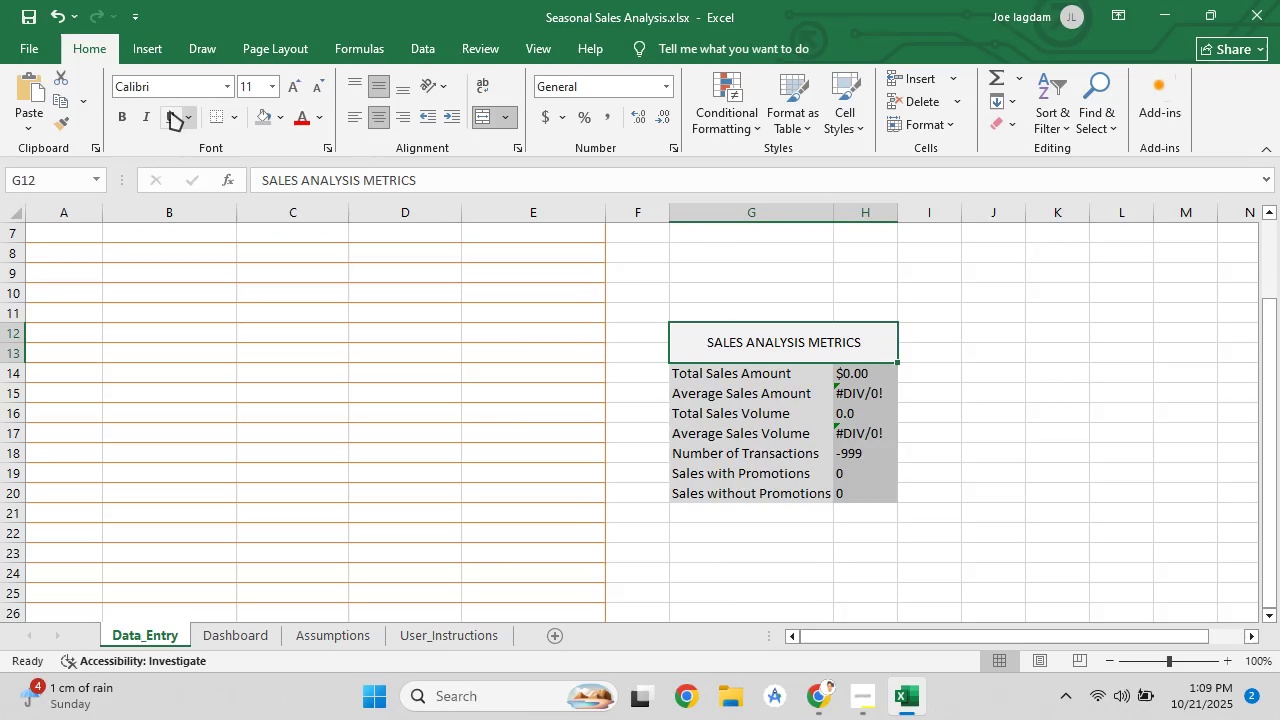 
left_click([122, 112])
 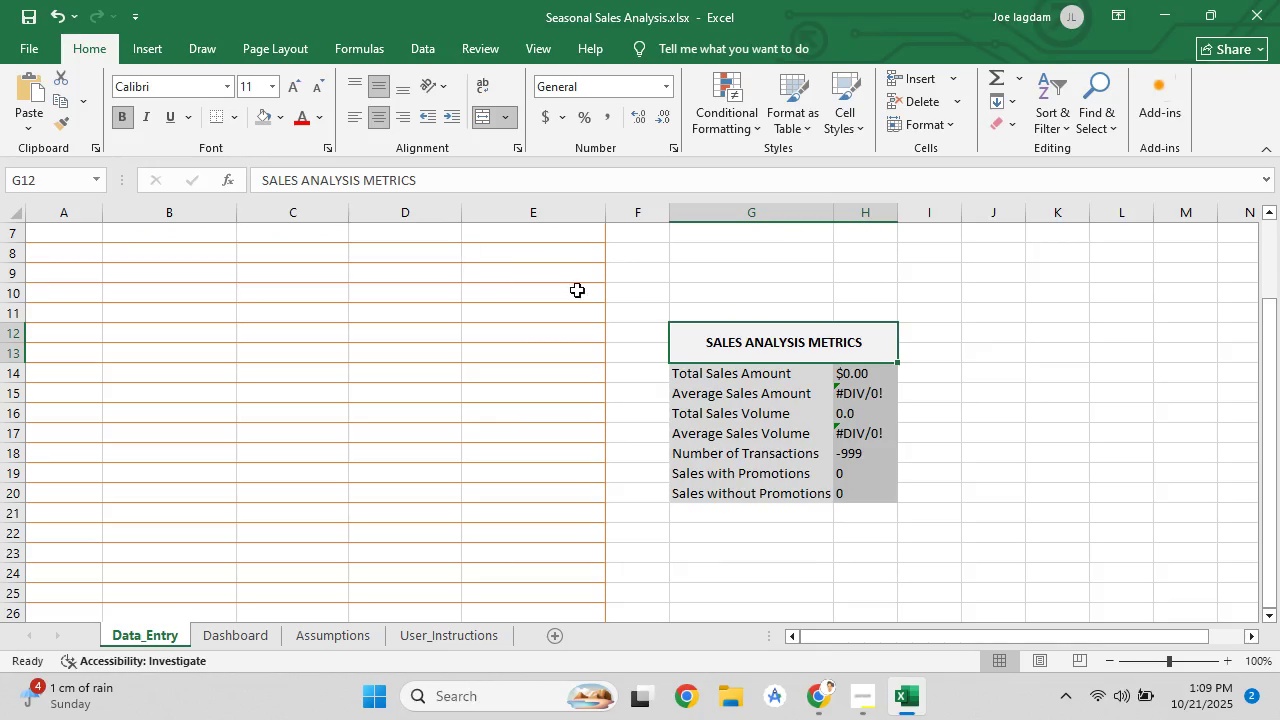 
left_click([705, 278])
 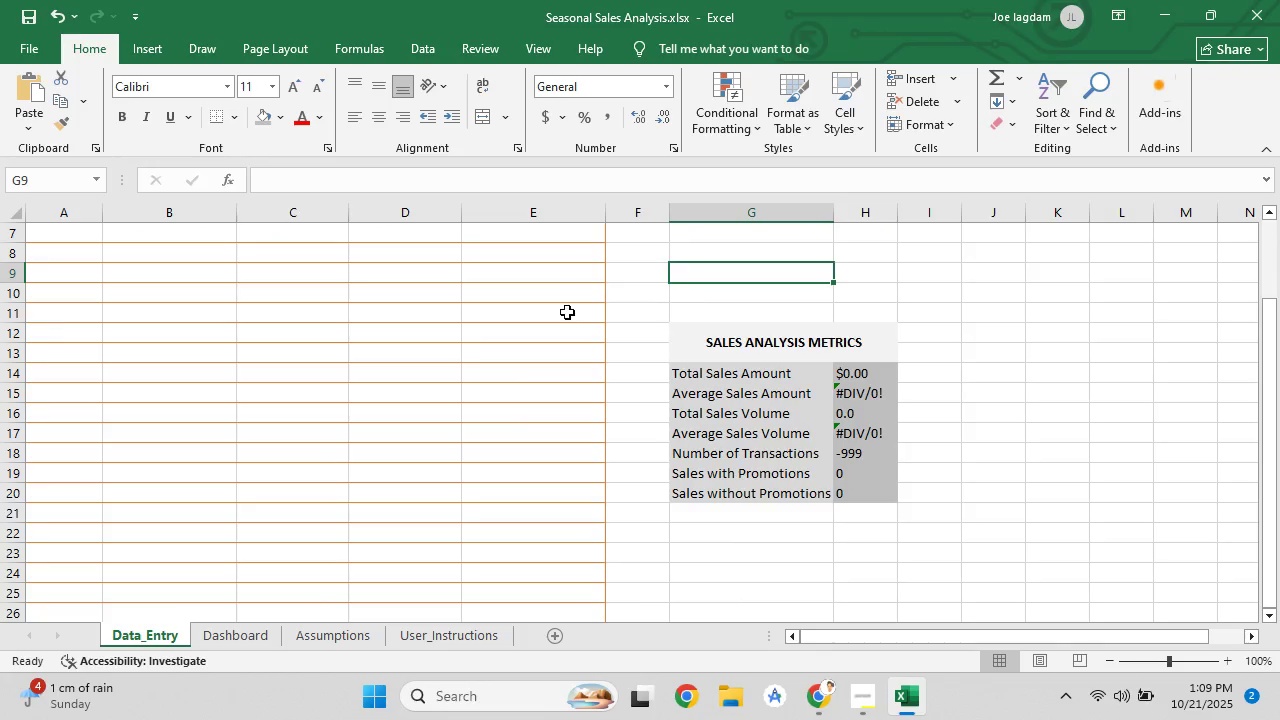 
scroll: coordinate [567, 312], scroll_direction: up, amount: 5.0
 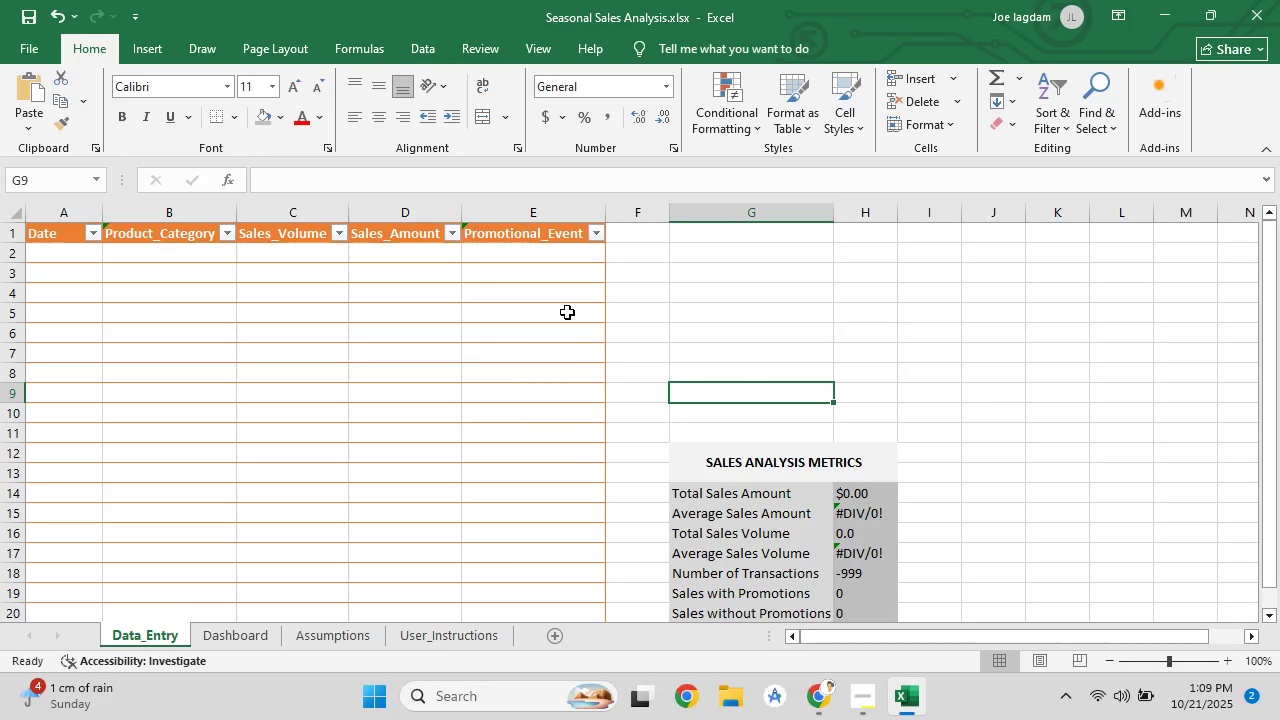 
scroll: coordinate [567, 312], scroll_direction: down, amount: 4.0
 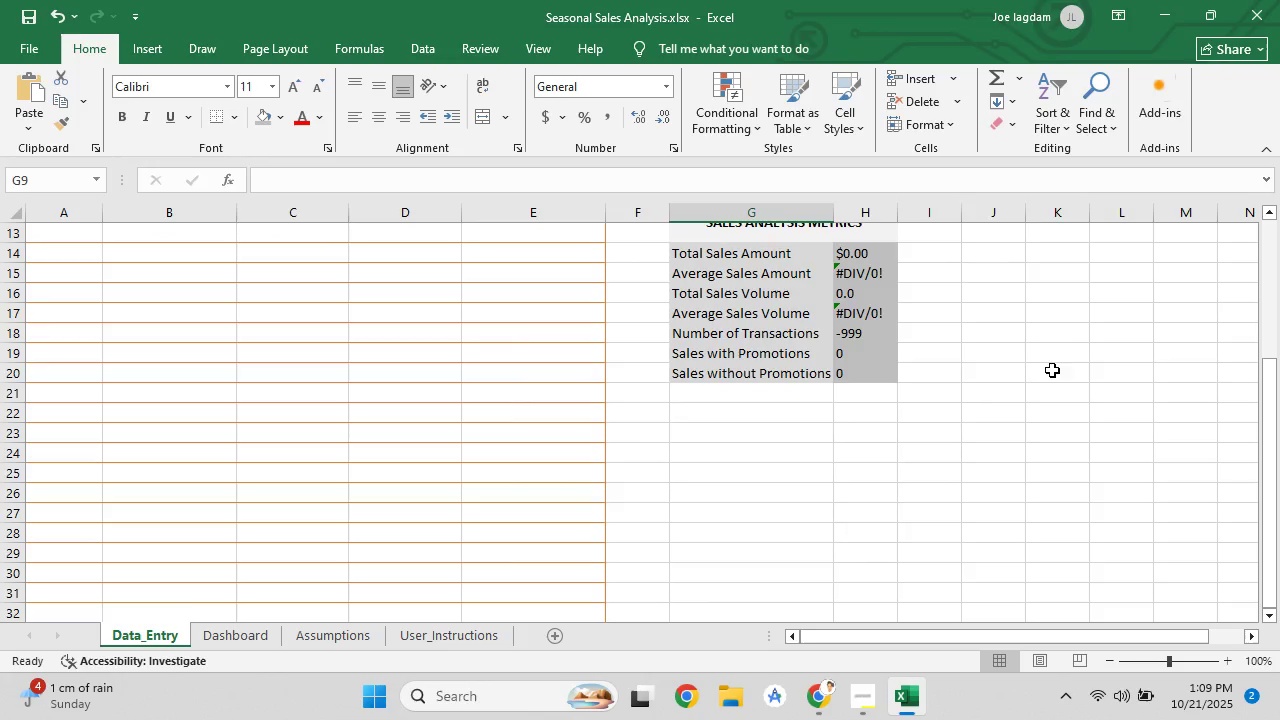 
left_click([1060, 371])
 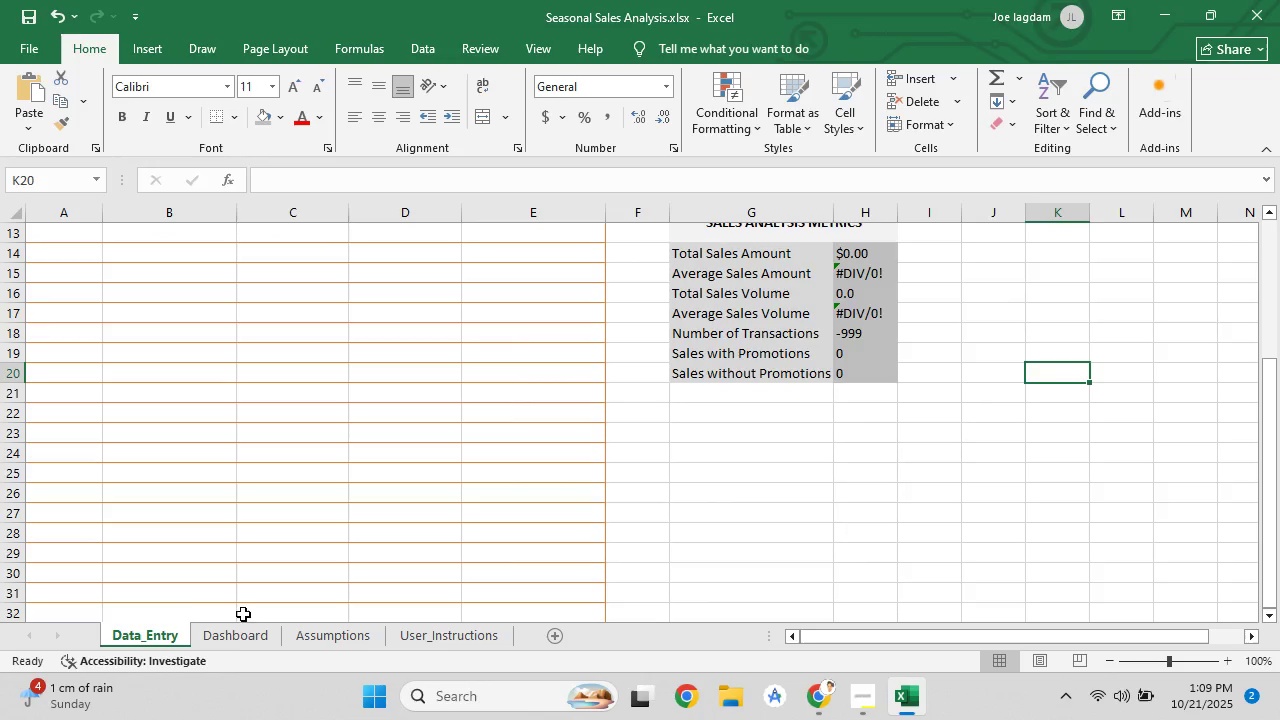 
left_click([238, 633])
 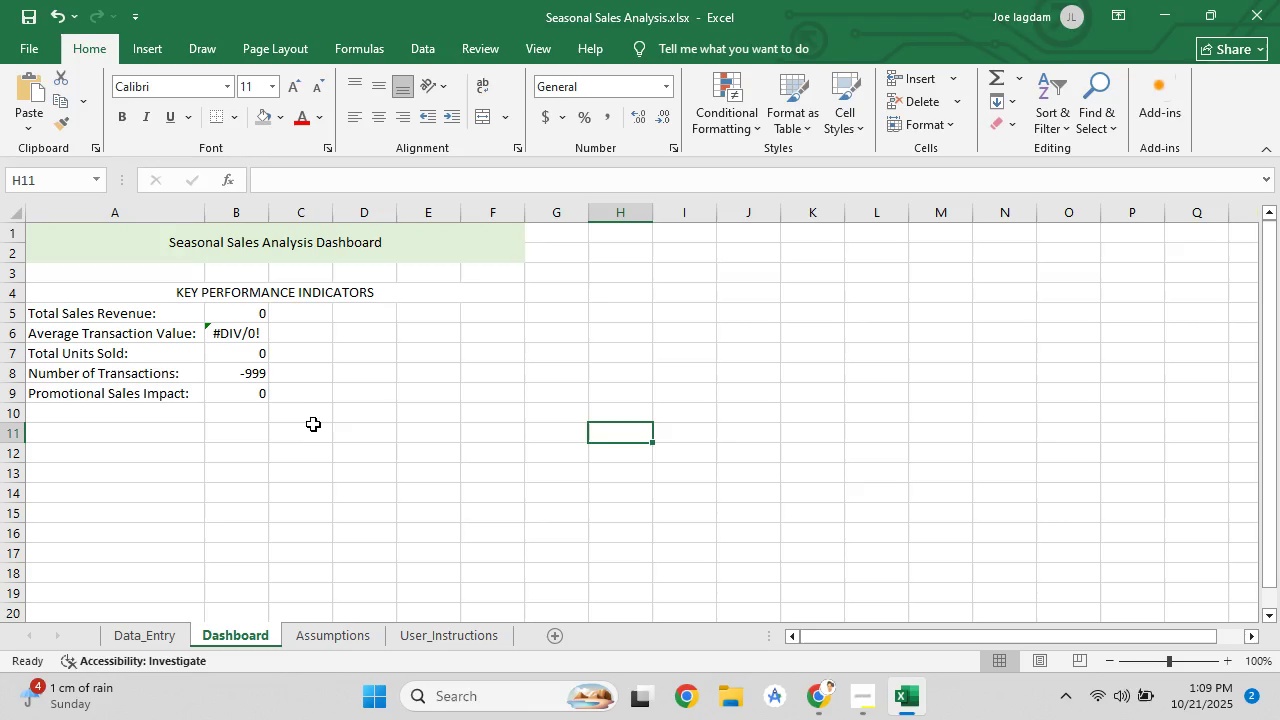 
scroll: coordinate [305, 415], scroll_direction: down, amount: 1.0
 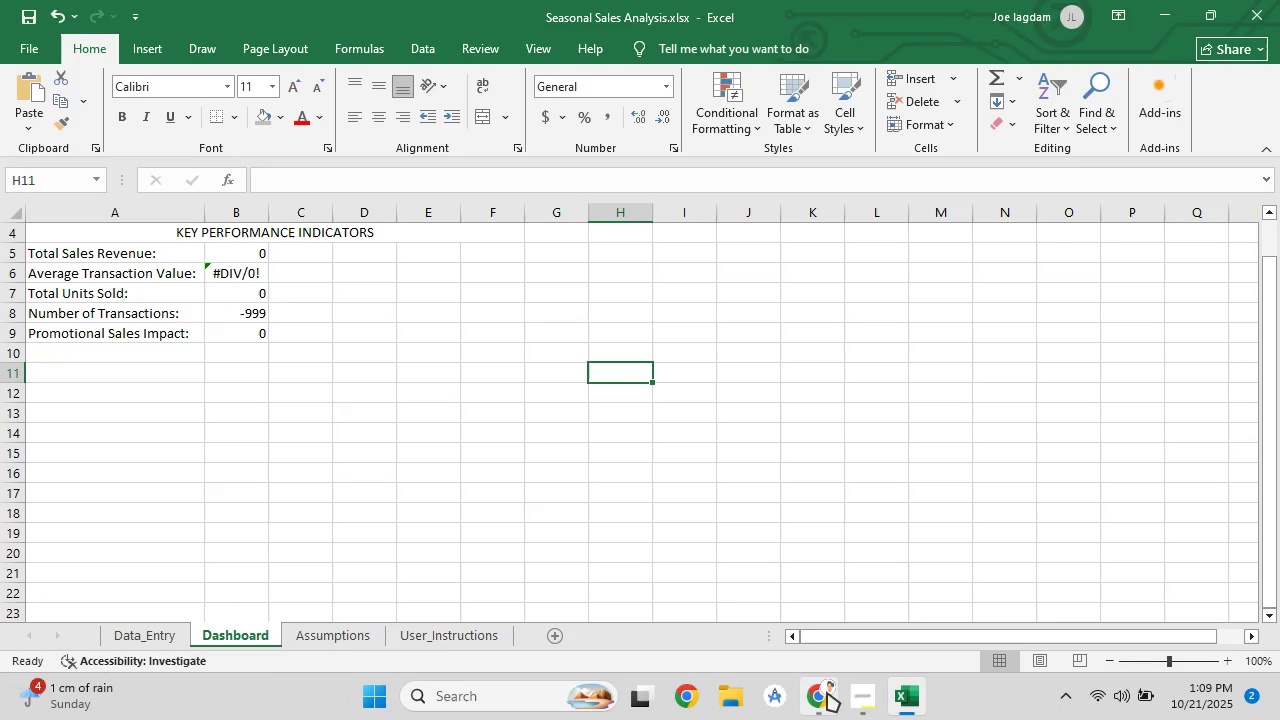 
left_click([827, 692])
 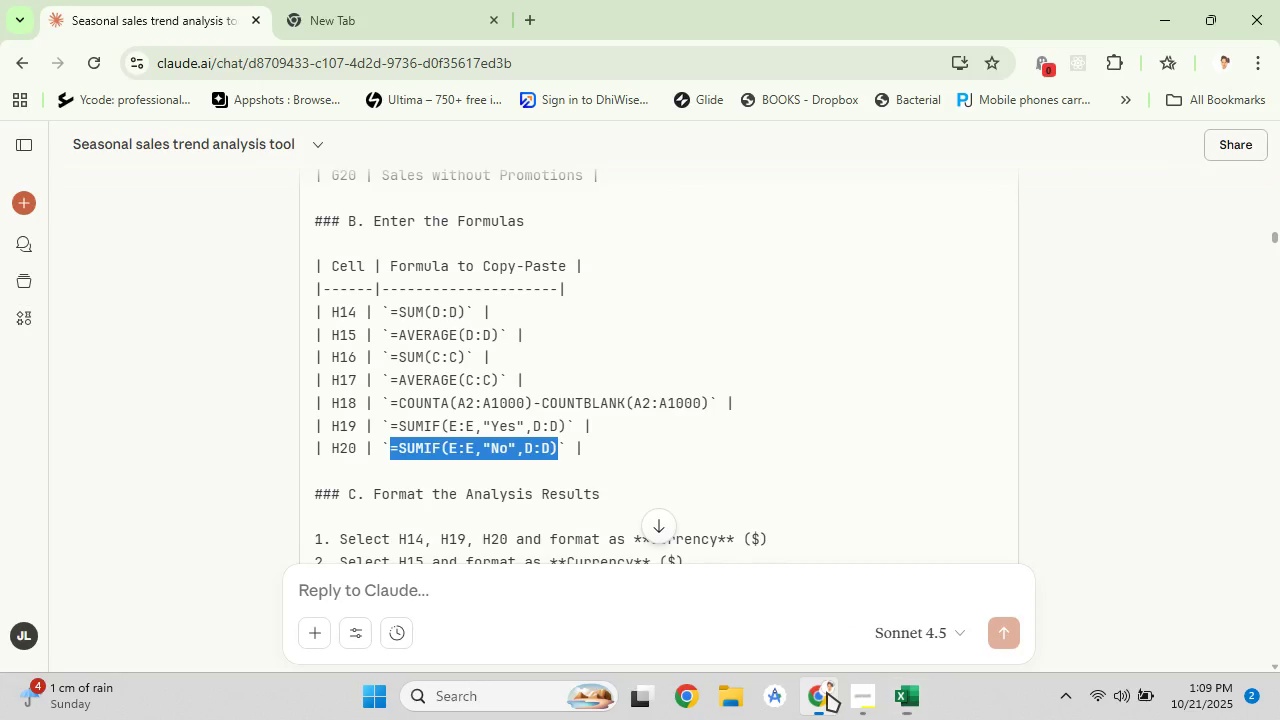 
scroll: coordinate [504, 401], scroll_direction: down, amount: 4.0
 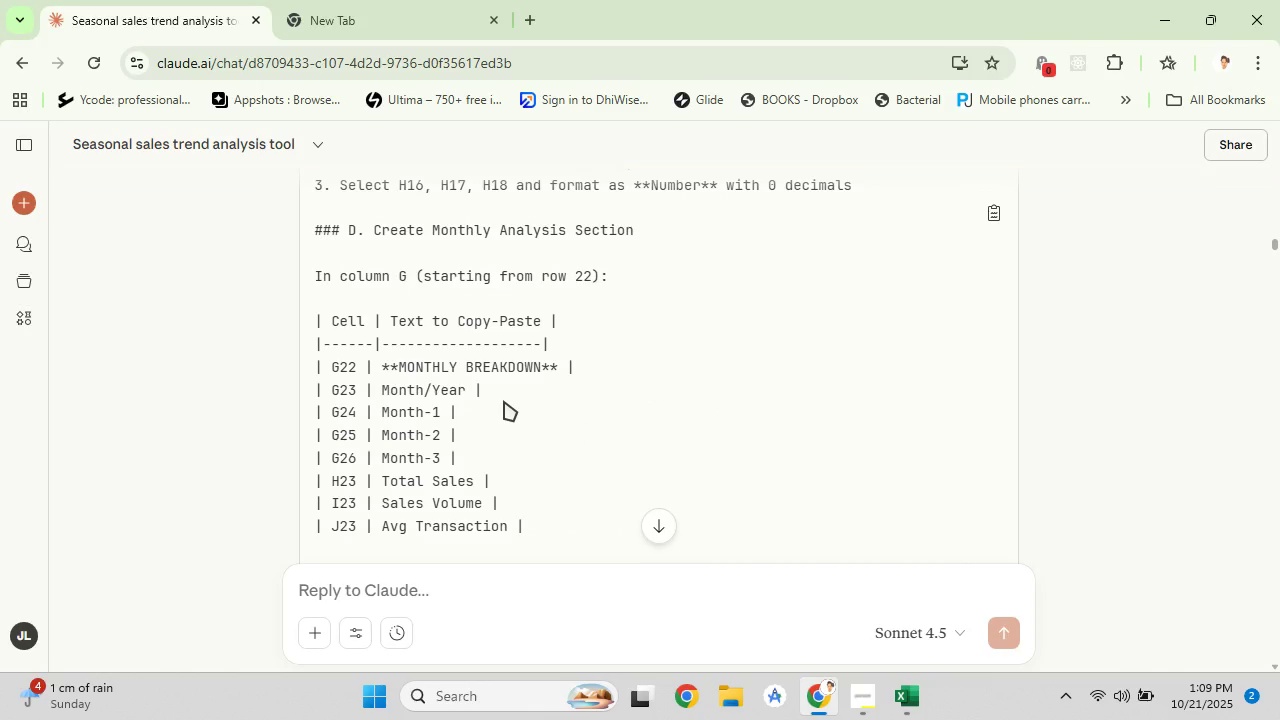 
scroll: coordinate [504, 401], scroll_direction: up, amount: 2.0
 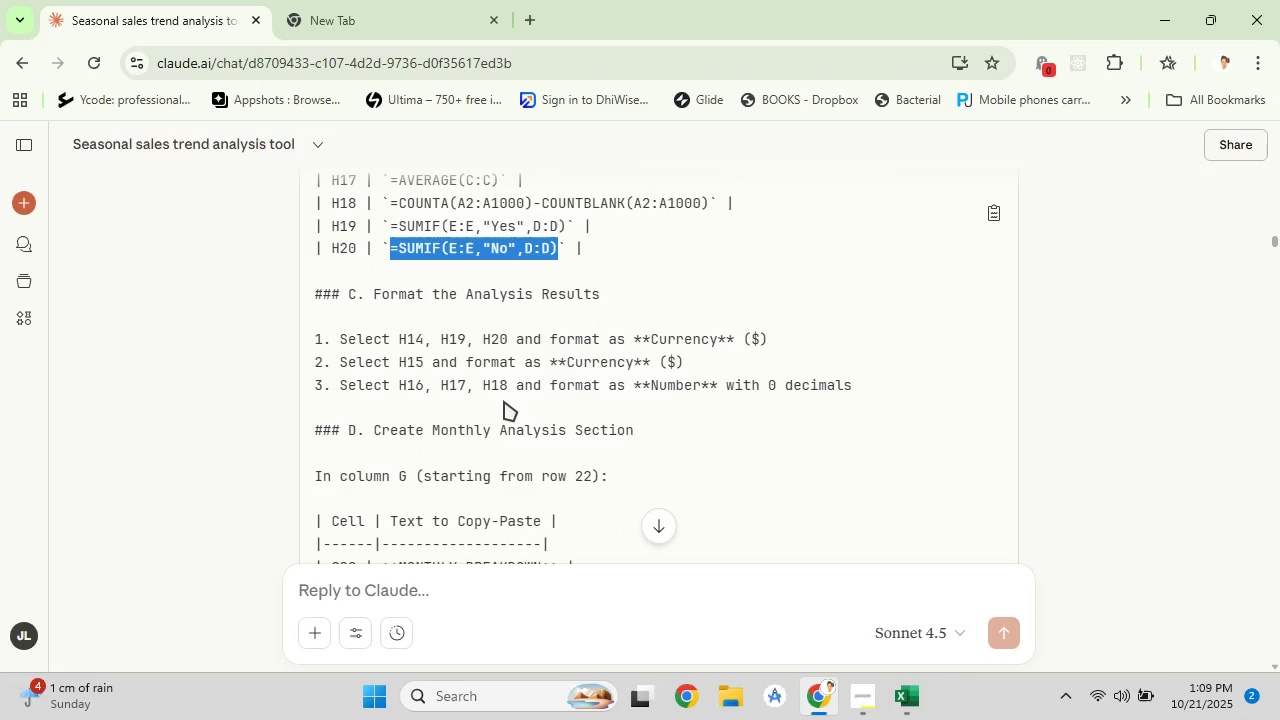 
wait(8.06)
 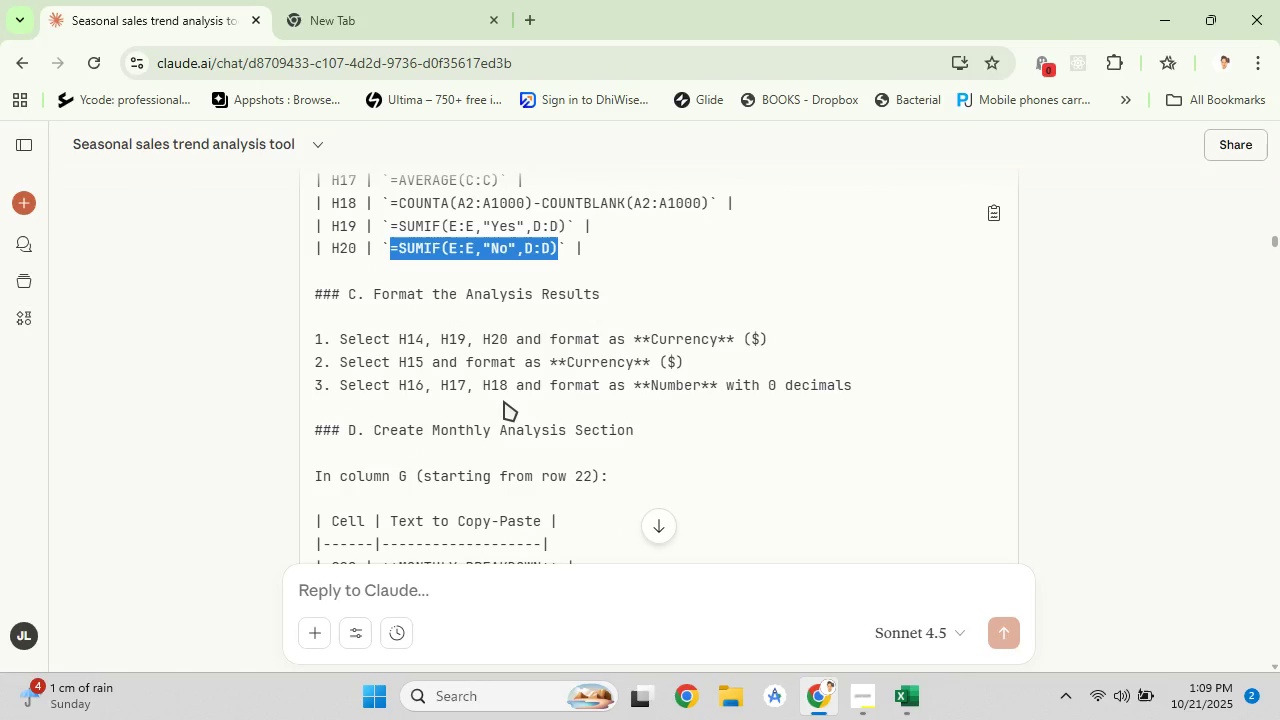 
left_click([915, 682])
 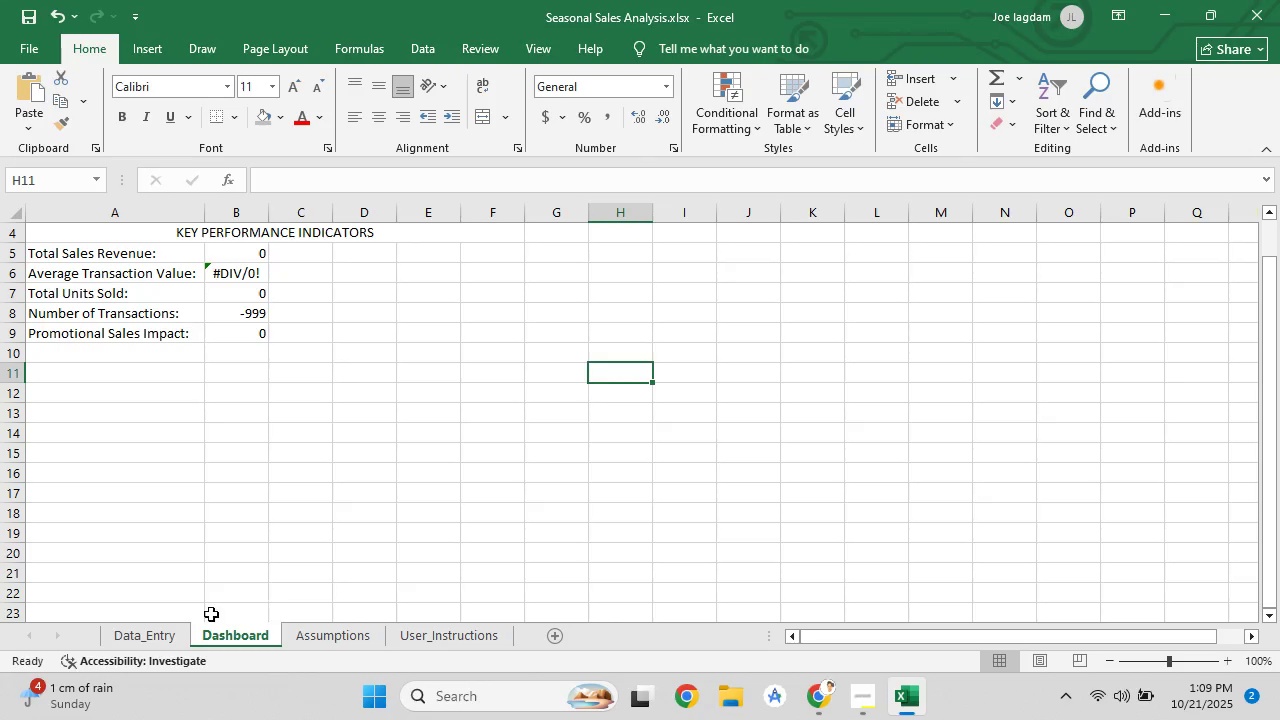 
left_click([178, 641])
 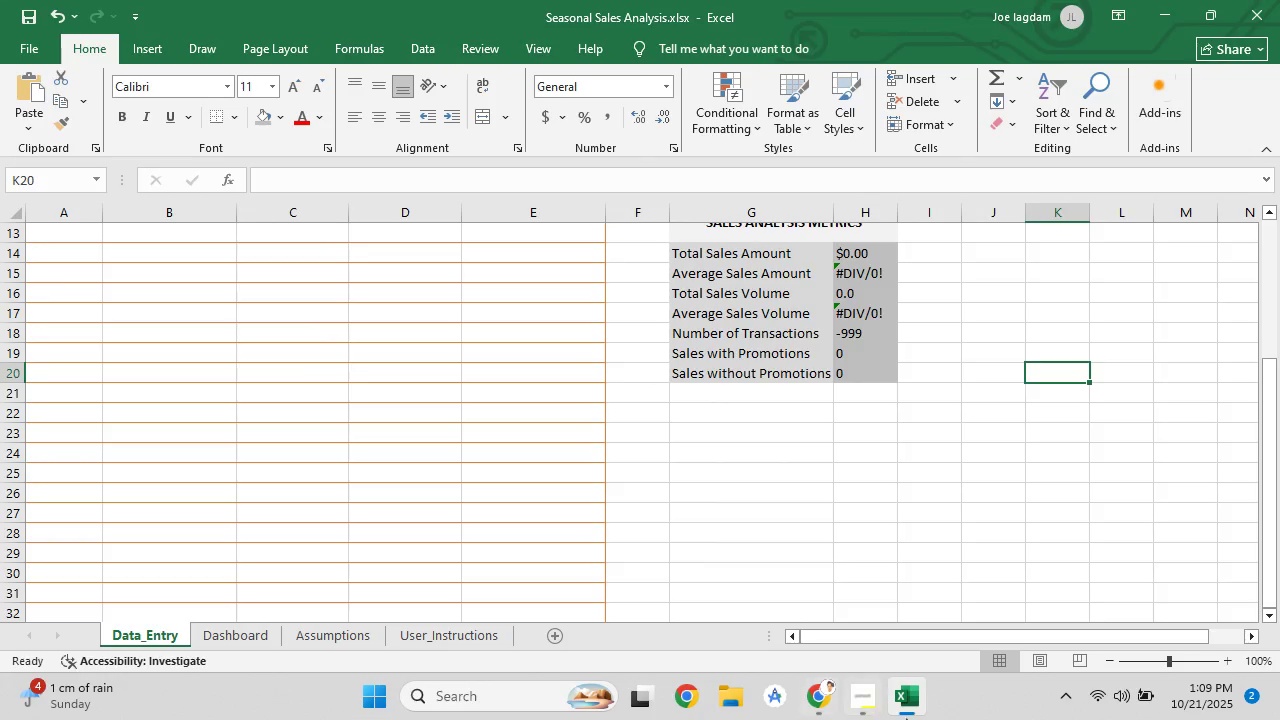 
left_click([828, 695])
 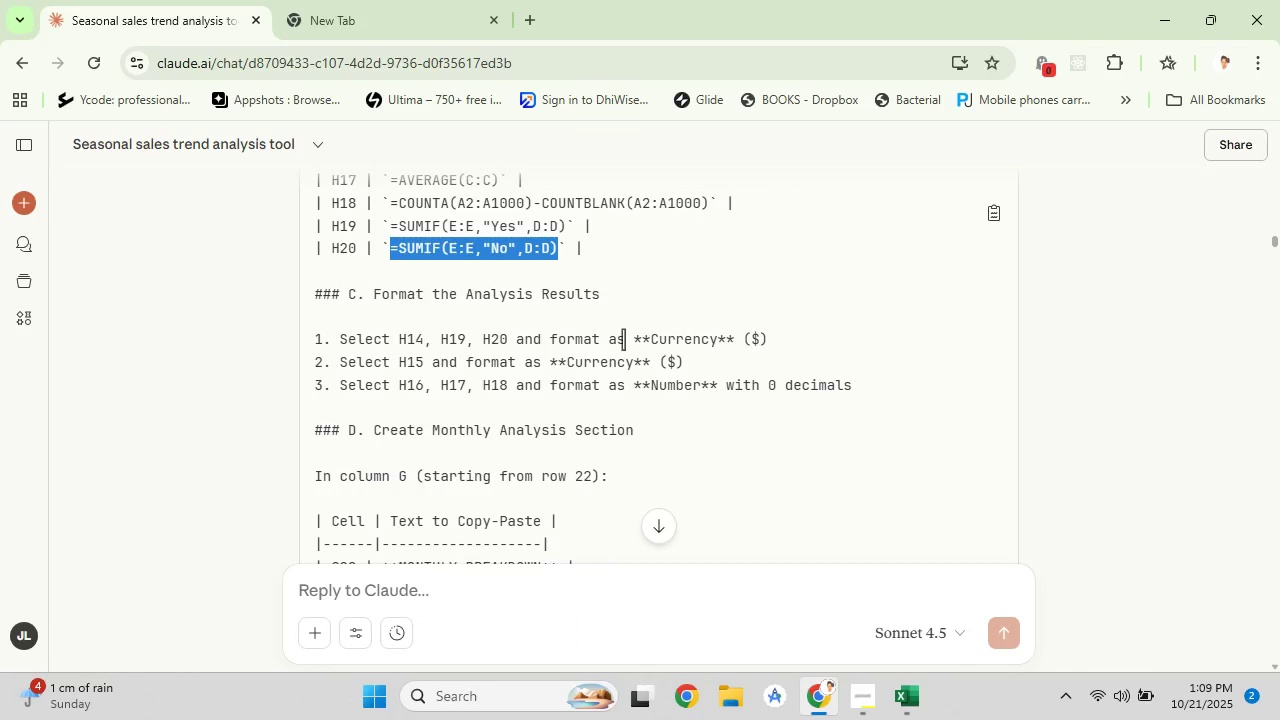 
scroll: coordinate [621, 341], scroll_direction: down, amount: 4.0
 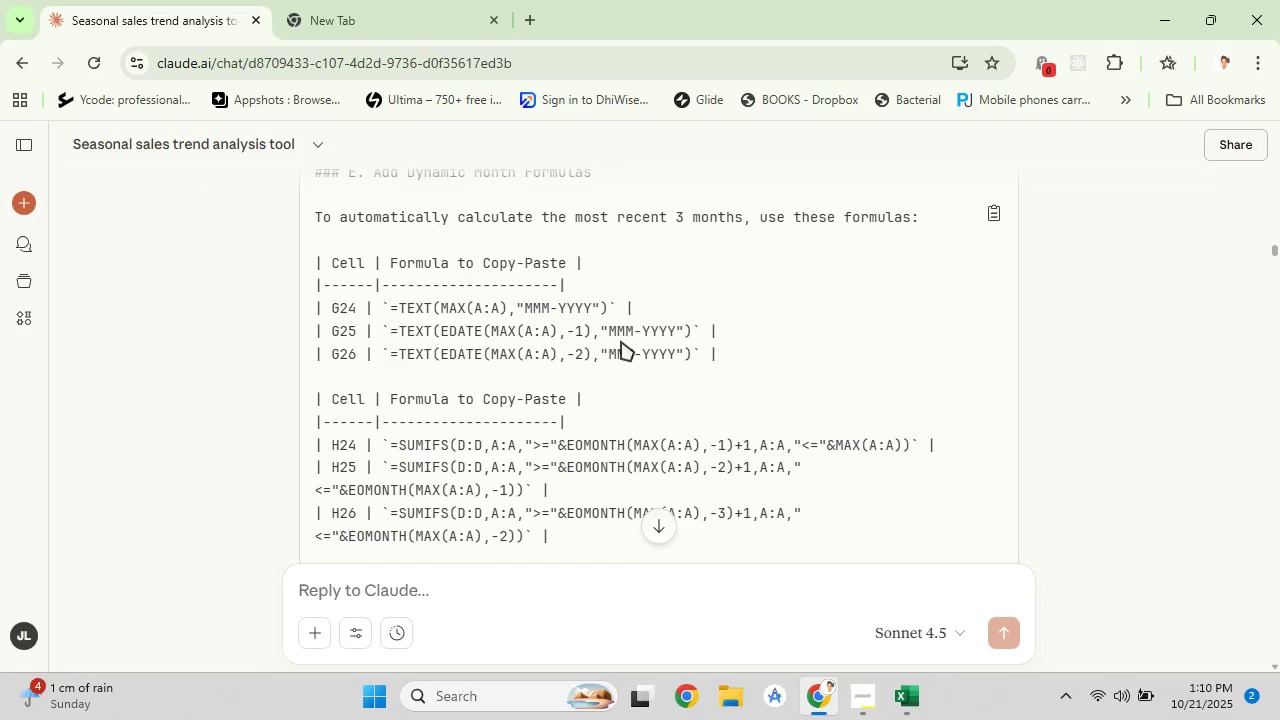 
scroll: coordinate [621, 341], scroll_direction: up, amount: 1.0
 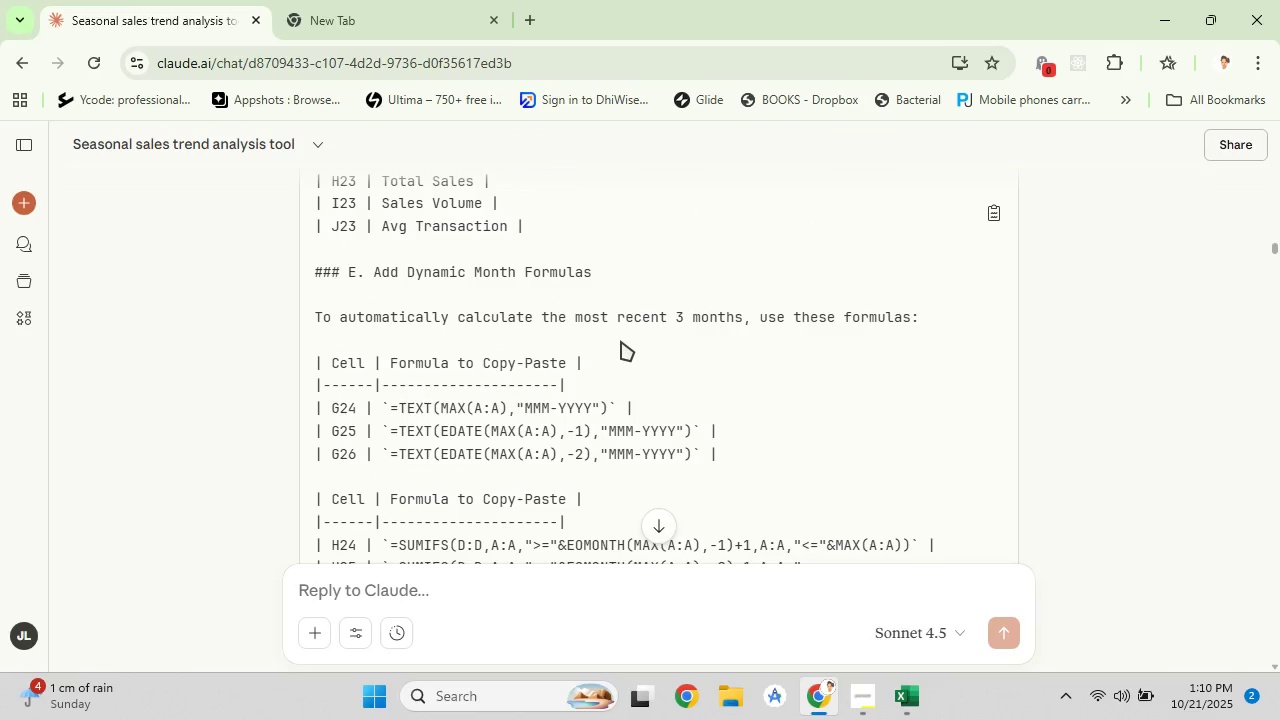 
scroll: coordinate [621, 341], scroll_direction: down, amount: 11.0
 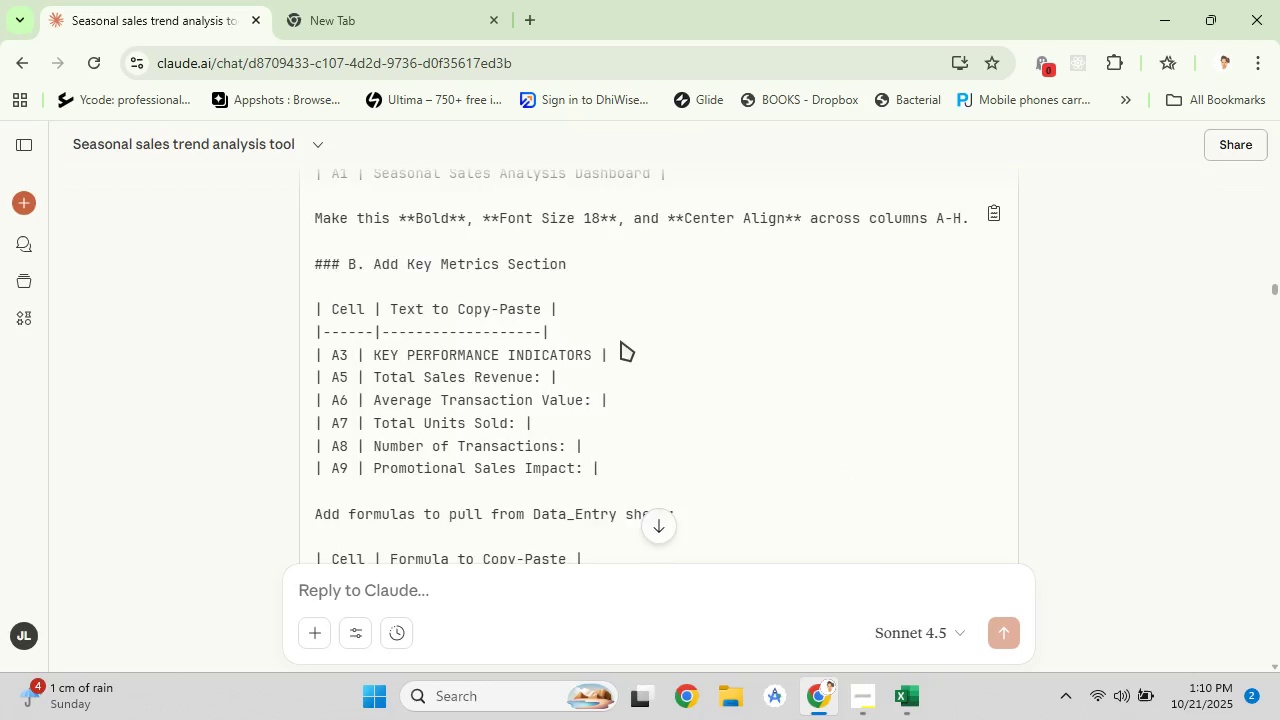 
scroll: coordinate [621, 341], scroll_direction: up, amount: 4.0
 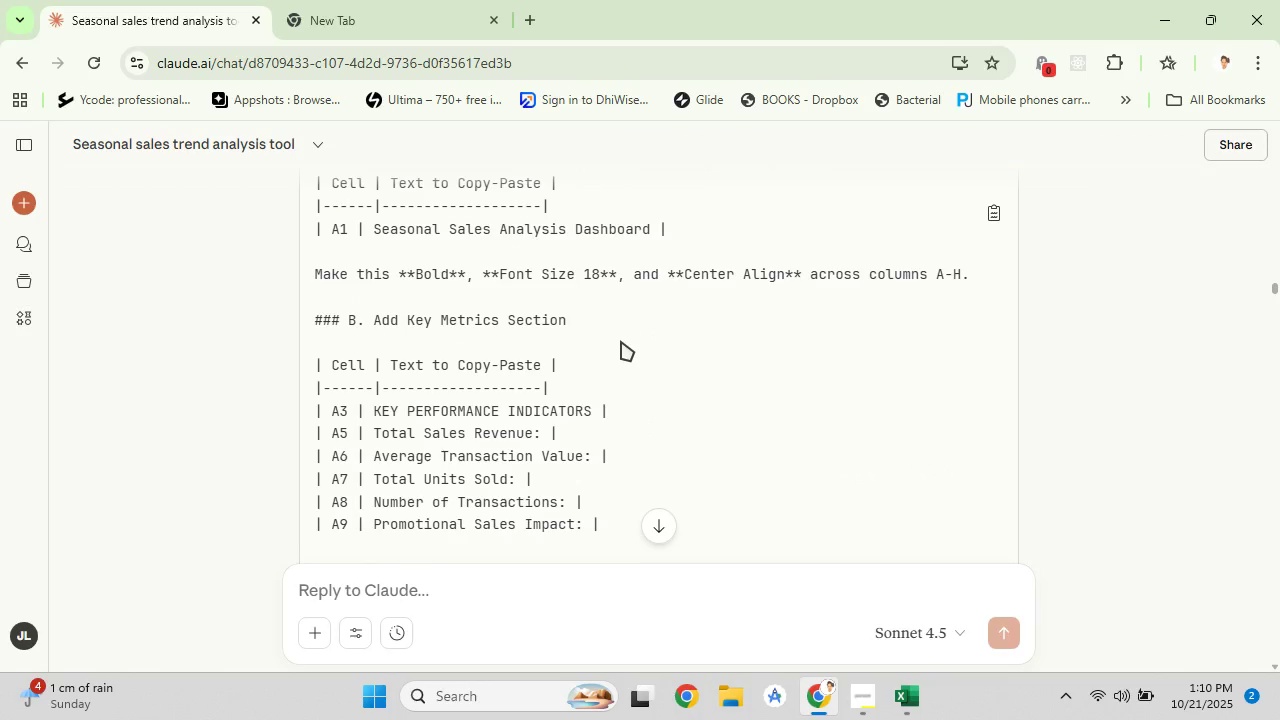 
scroll: coordinate [621, 341], scroll_direction: down, amount: 9.0
 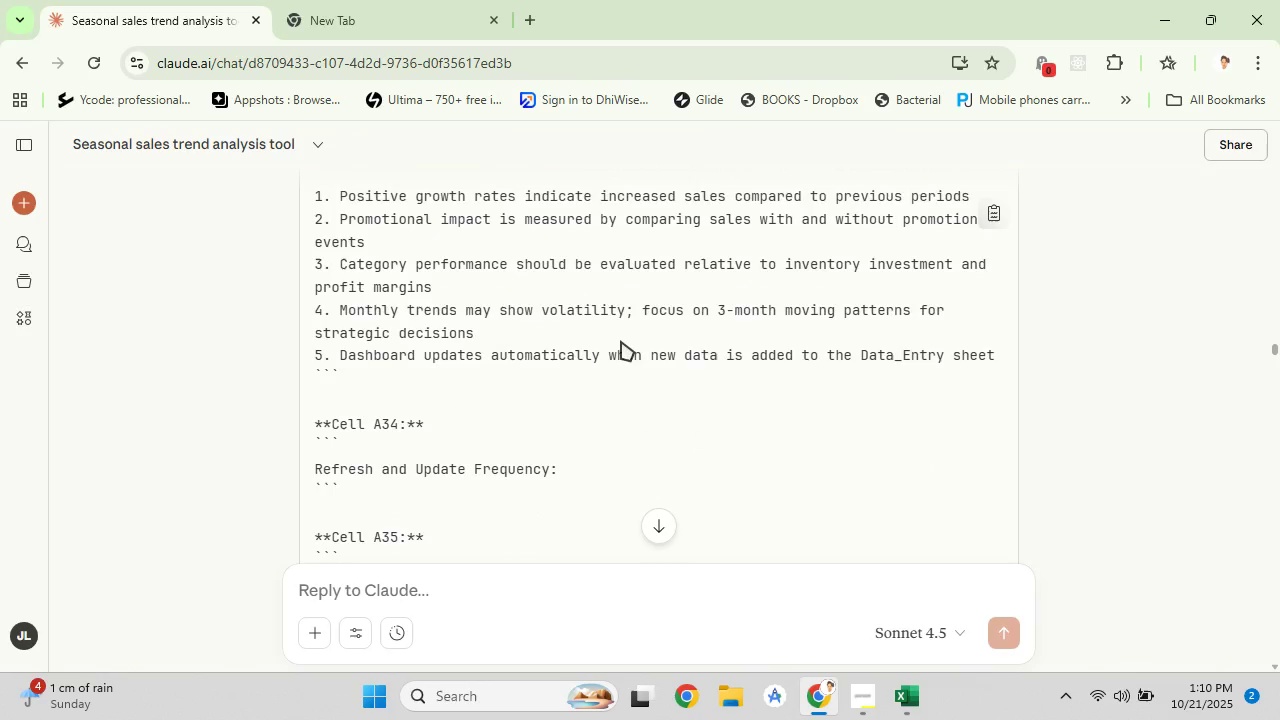 
scroll: coordinate [621, 341], scroll_direction: up, amount: 4.0
 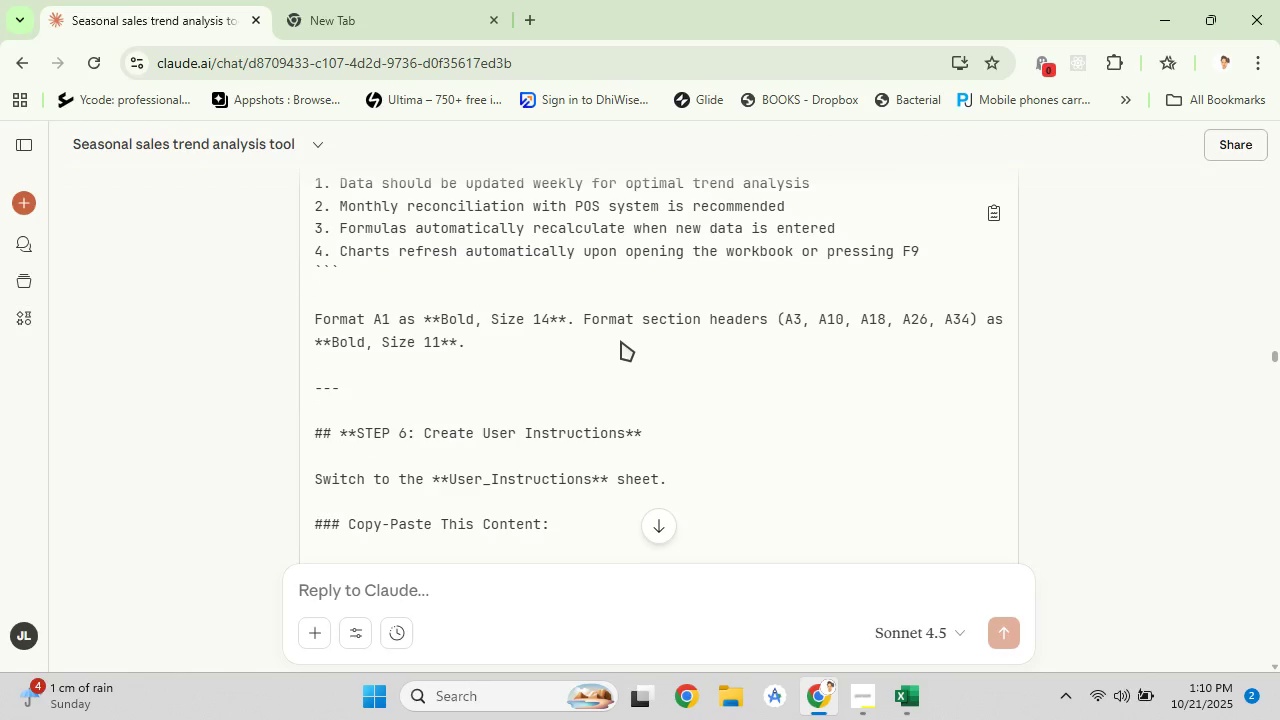 
scroll: coordinate [621, 341], scroll_direction: down, amount: 18.0
 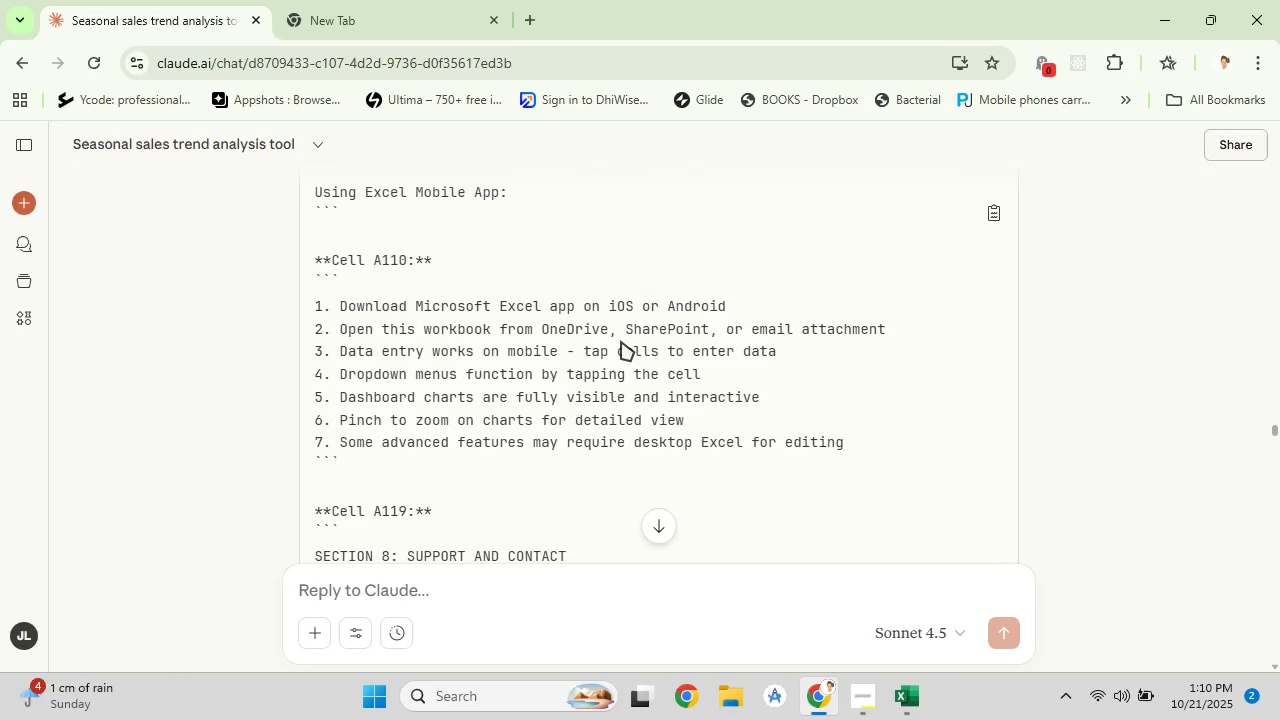 
scroll: coordinate [621, 341], scroll_direction: up, amount: 10.0
 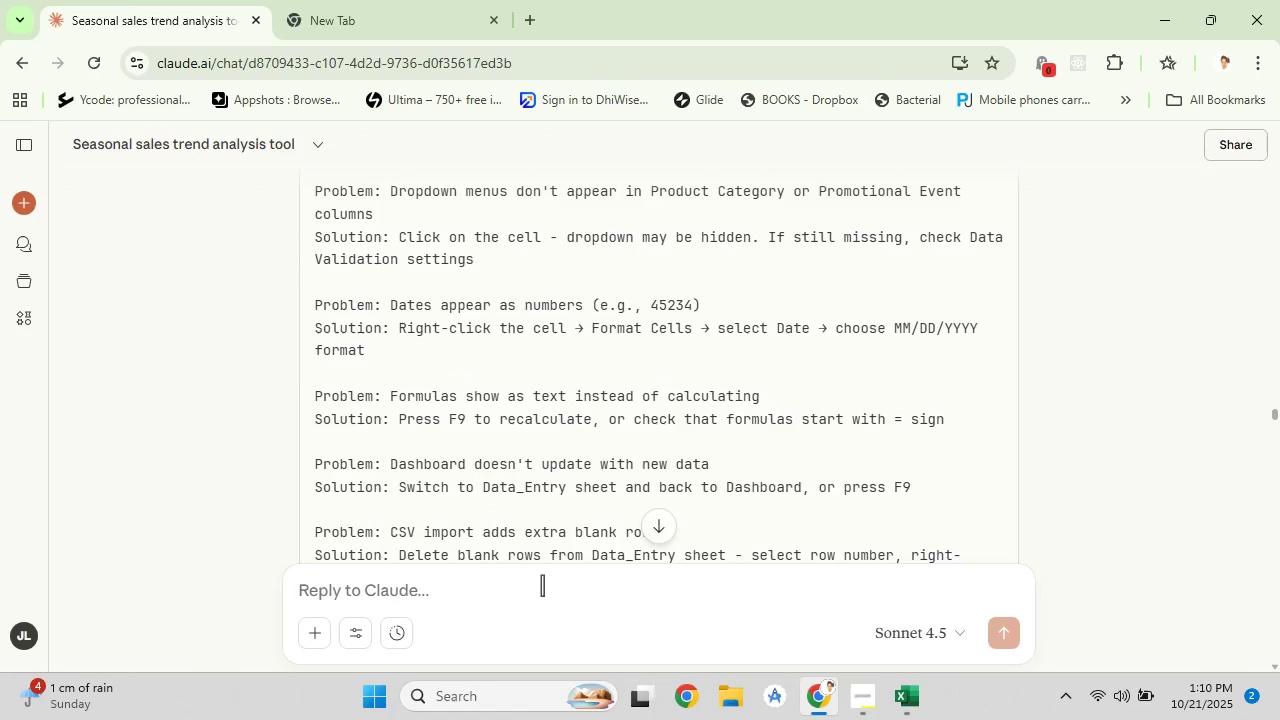 
left_click([542, 585])
 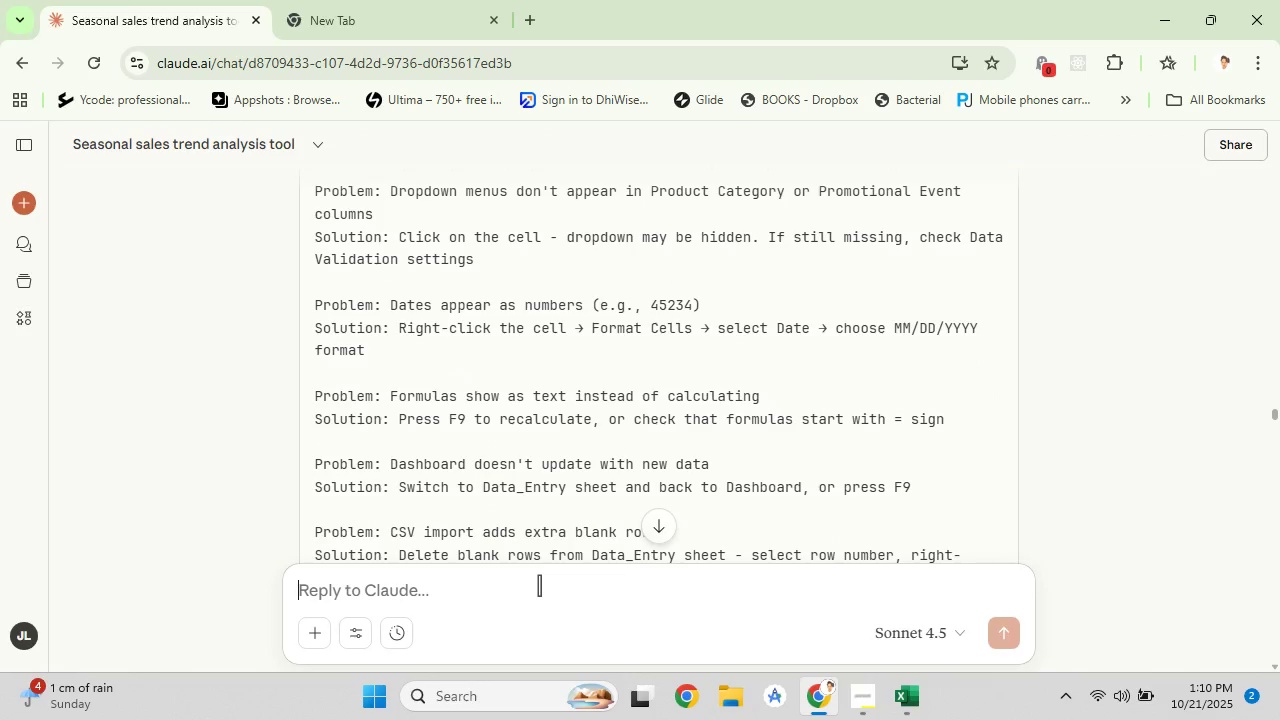 
type(what ate)
key(Backspace)
key(Backspace)
type(re tyeO)
key(Backspace)
type(lets t)
key(Backspace)
type(don)
key(Backspace)
type( it sheety)
key(Backspace)
type( byt)
key(Backspace)
type( sheet starting from sheet 1 "Data )
key(Backspace)
type(_Entre)
key(Backspace)
type(y" what ate)
key(Backspace)
key(Backspace)
type(re the tih)
key(Backspace)
key(Backspace)
type(hingd )
key(Backspace)
type(s to)
key(Backspace)
key(Backspace)
key(Backspace)
key(Backspace)
key(Backspace)
type(d)
key(Backspace)
type(s m)
key(Backspace)
type(to so )
key(Backspace)
key(Backspace)
type(di)
key(Backspace)
key(Backspace)
key(Backspace)
type(do on this sheet)
 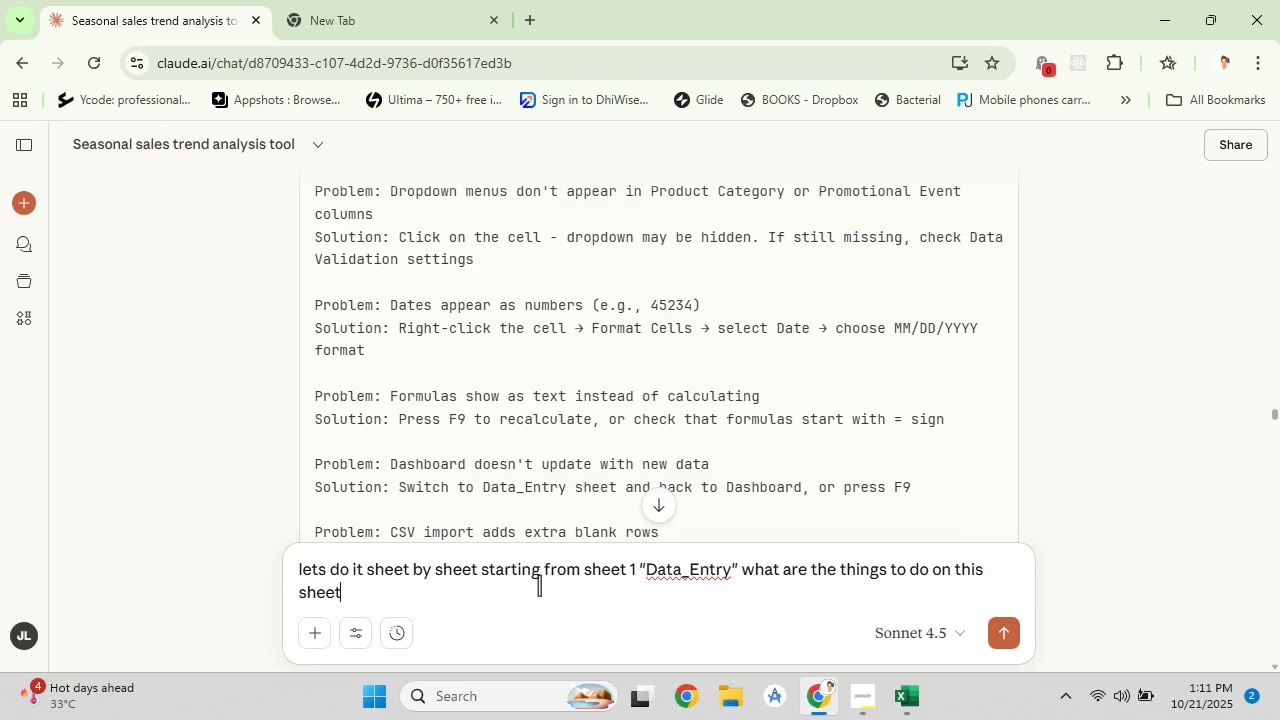 
key(Enter)
 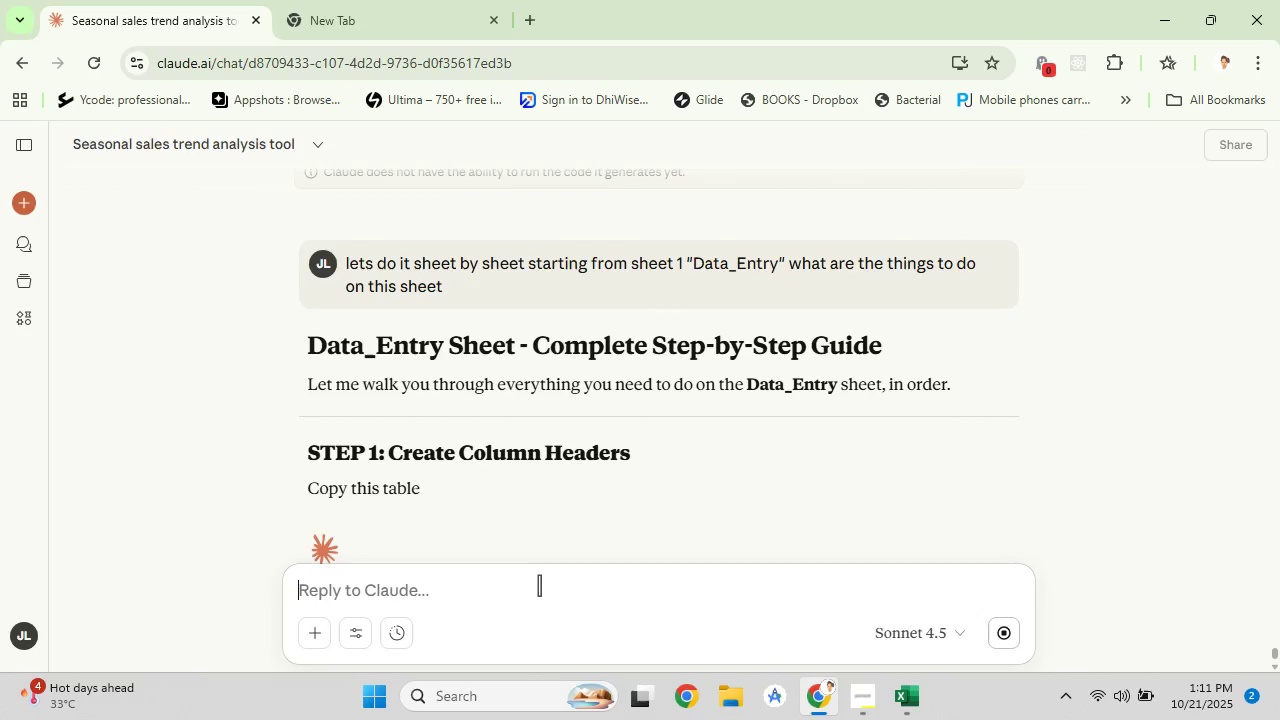 
wait(9.66)
 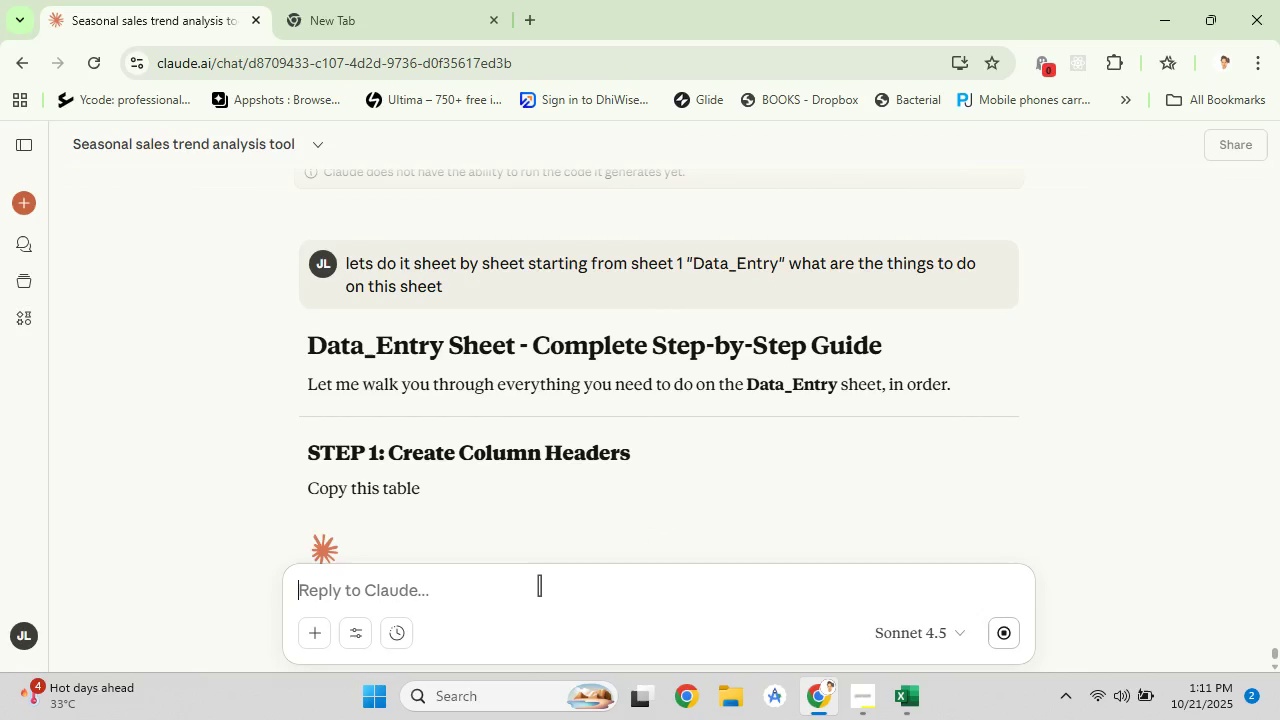 
scroll: coordinate [527, 323], scroll_direction: down, amount: 10.0
 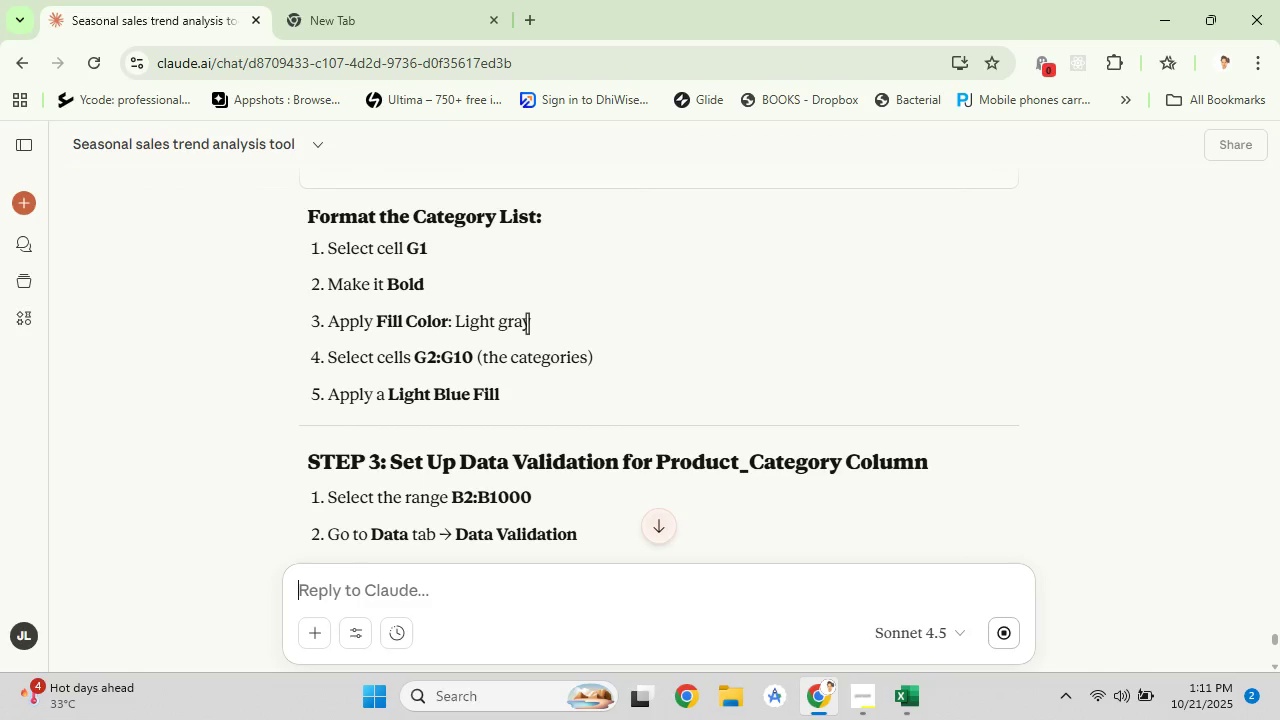 
scroll: coordinate [527, 323], scroll_direction: none, amount: 0.0
 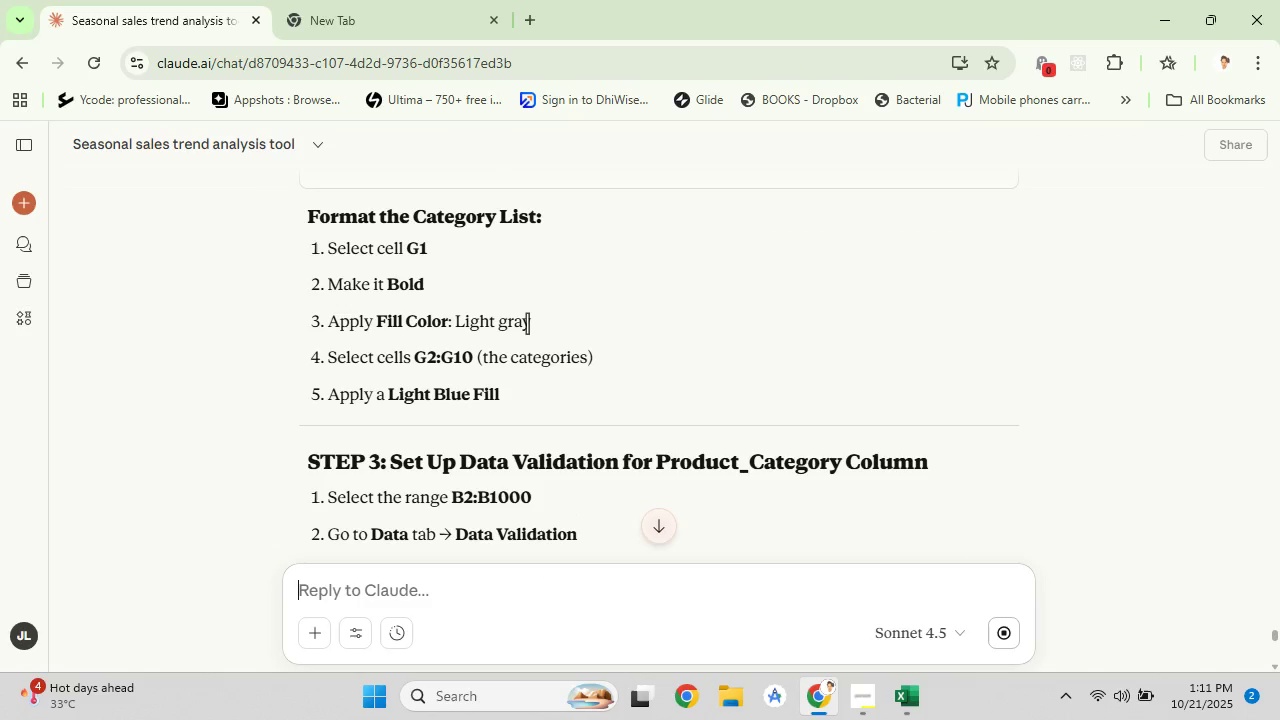 
scroll: coordinate [527, 323], scroll_direction: down, amount: 1.0
 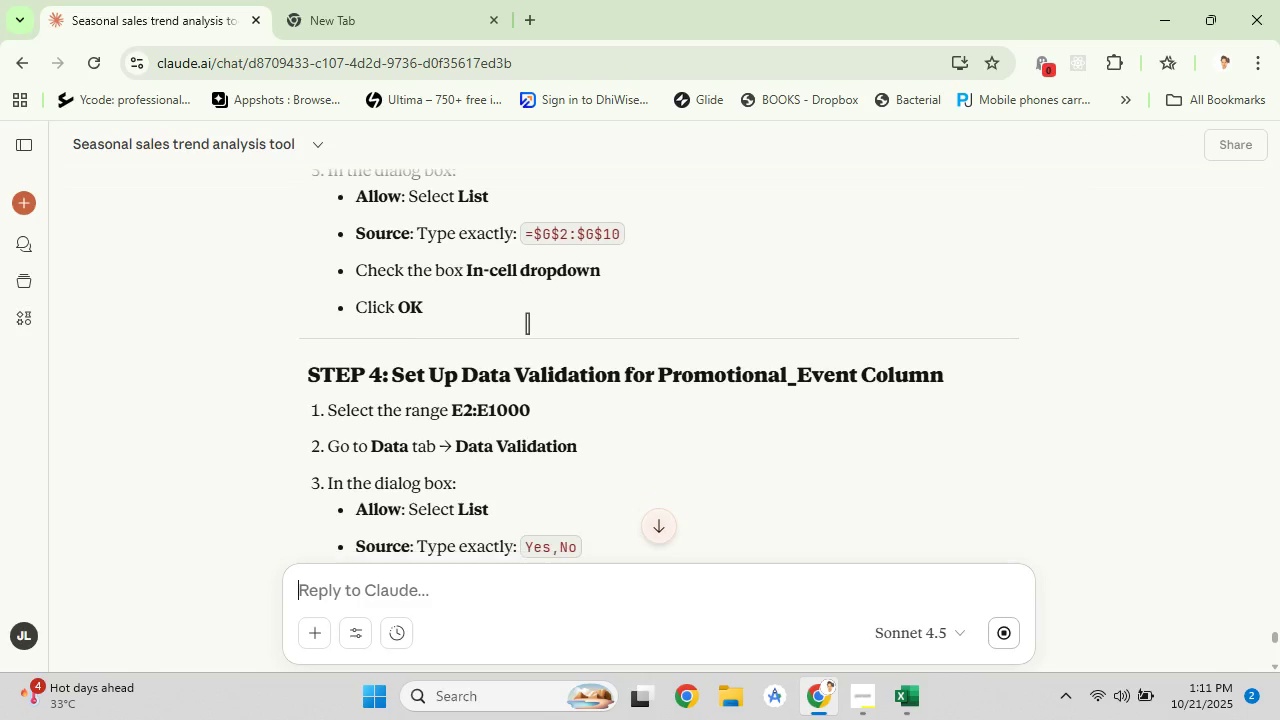 
scroll: coordinate [527, 323], scroll_direction: up, amount: 2.0
 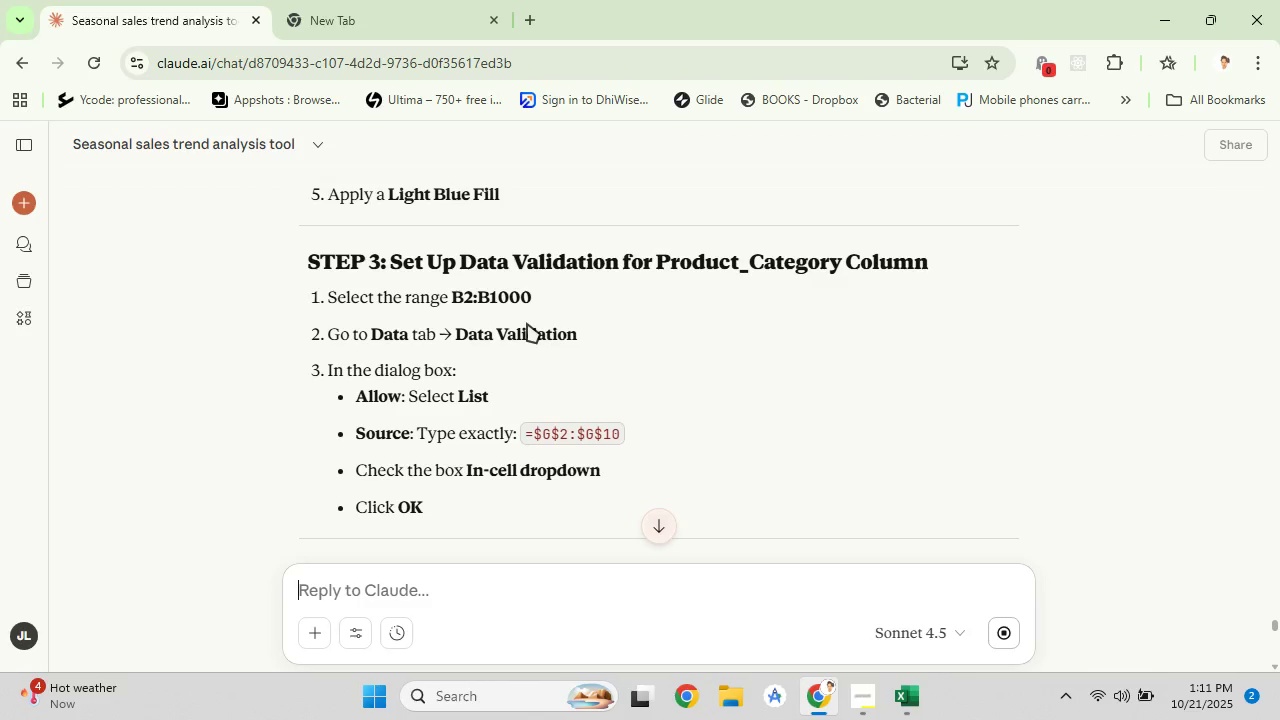 
scroll: coordinate [561, 307], scroll_direction: down, amount: 12.0
 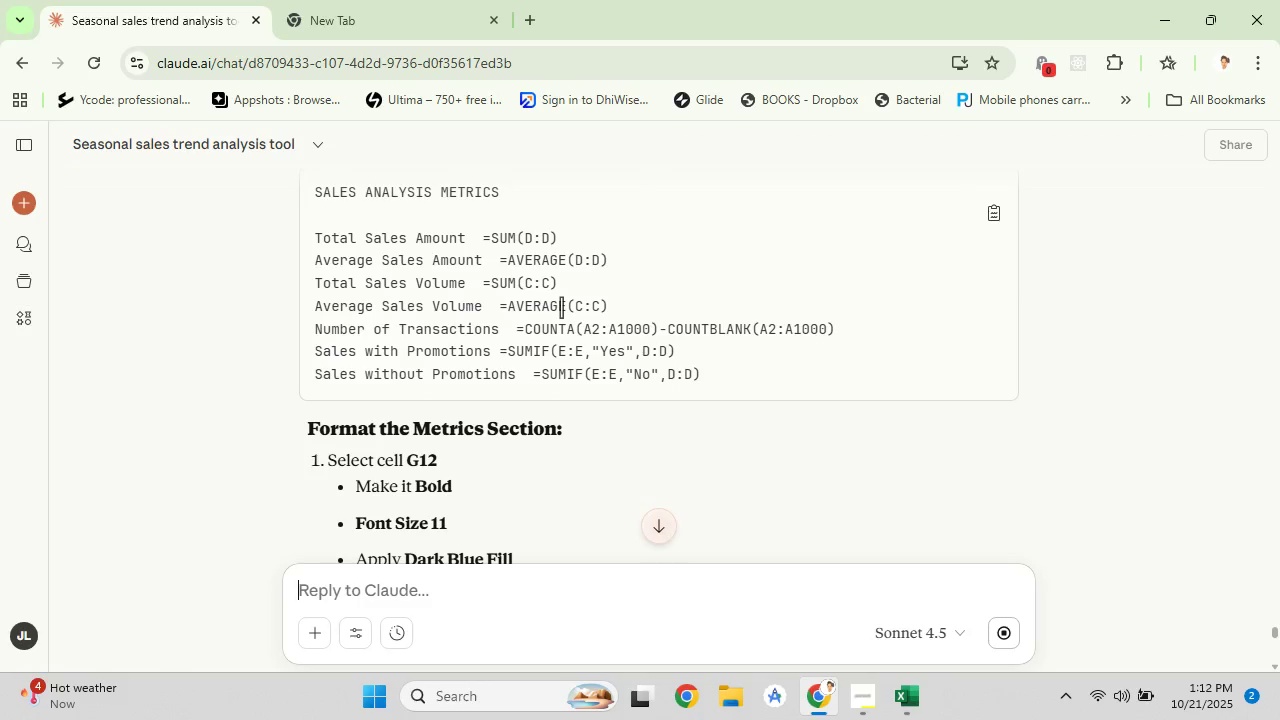 
scroll: coordinate [561, 307], scroll_direction: up, amount: 2.0
 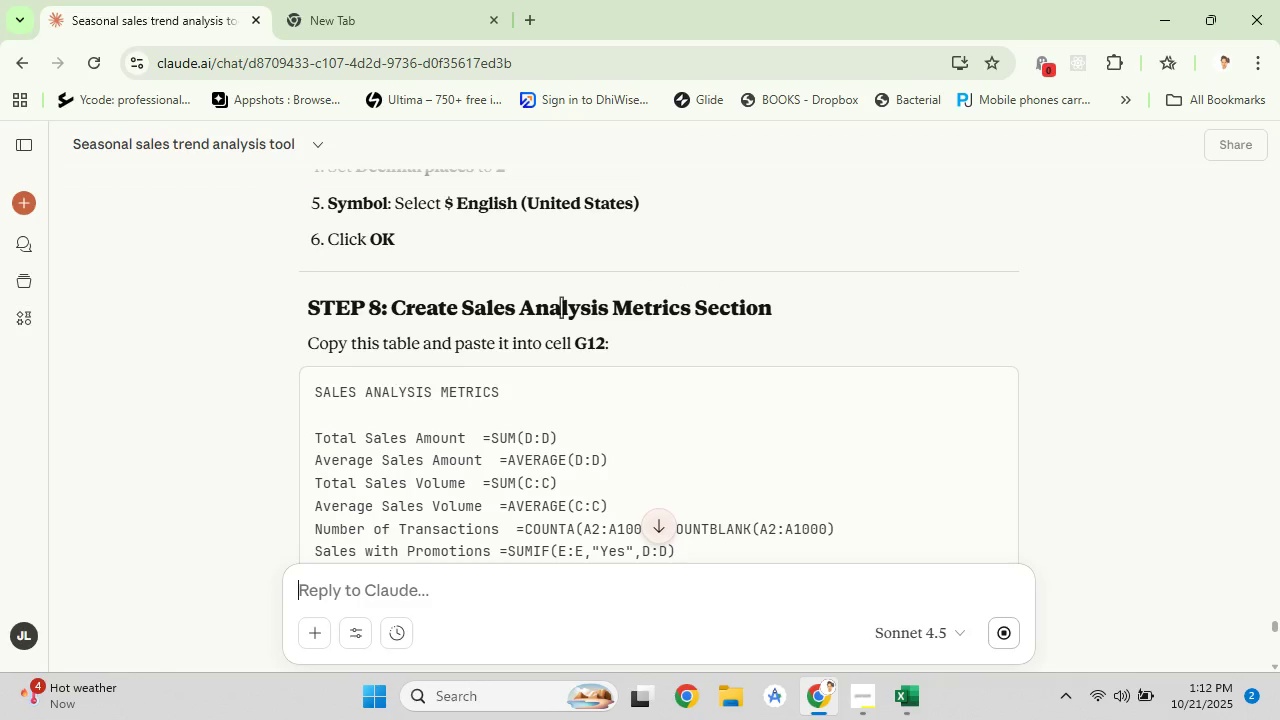 
scroll: coordinate [706, 445], scroll_direction: down, amount: 15.0
 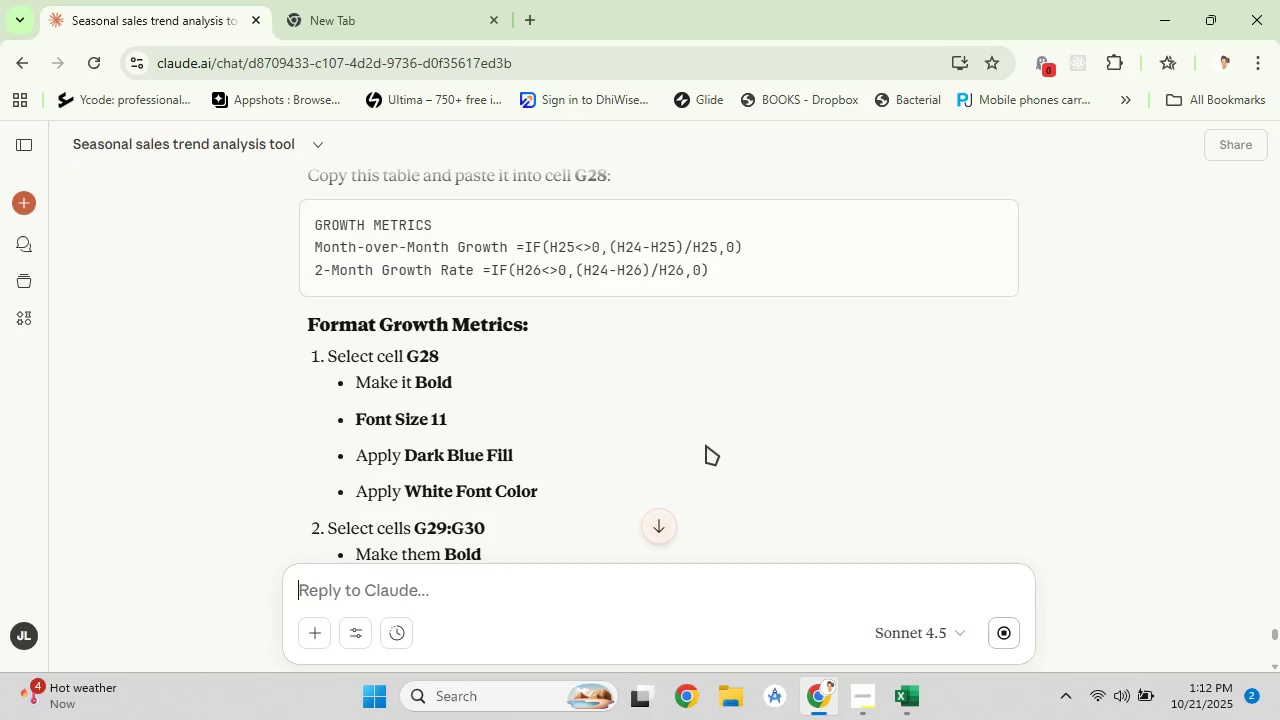 
scroll: coordinate [706, 445], scroll_direction: down, amount: 10.0
 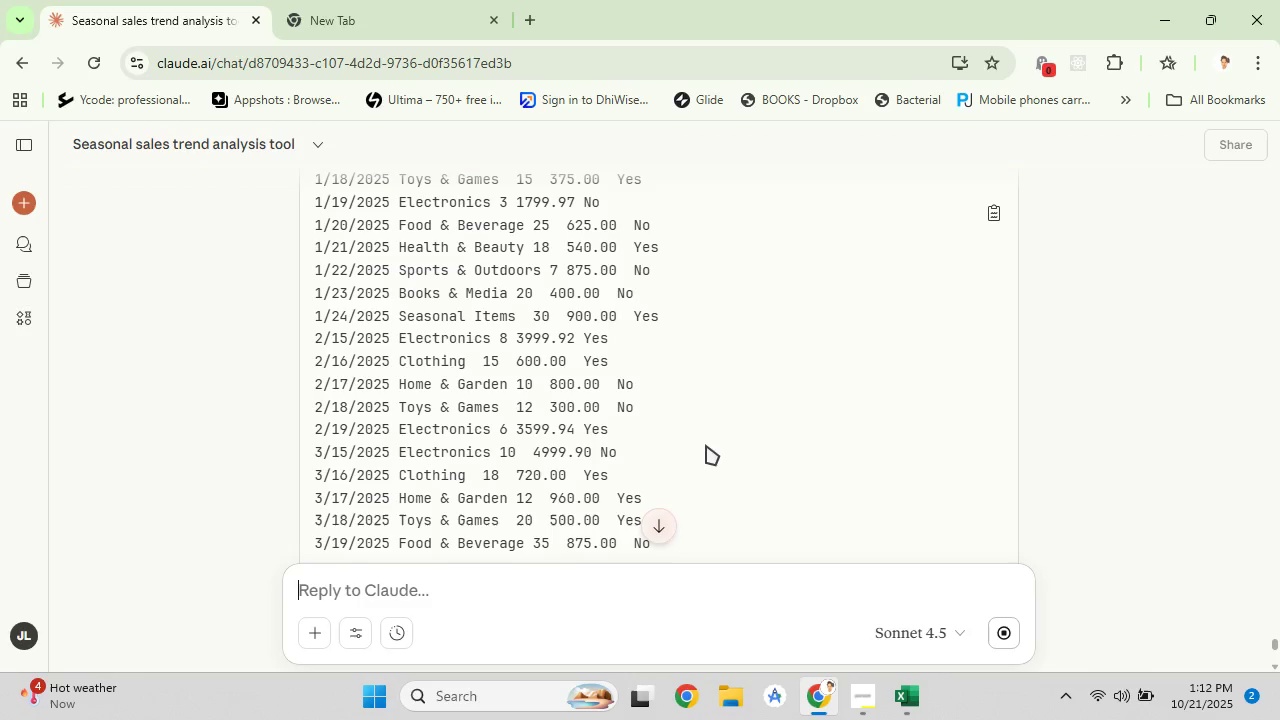 
scroll: coordinate [706, 445], scroll_direction: up, amount: 19.0
 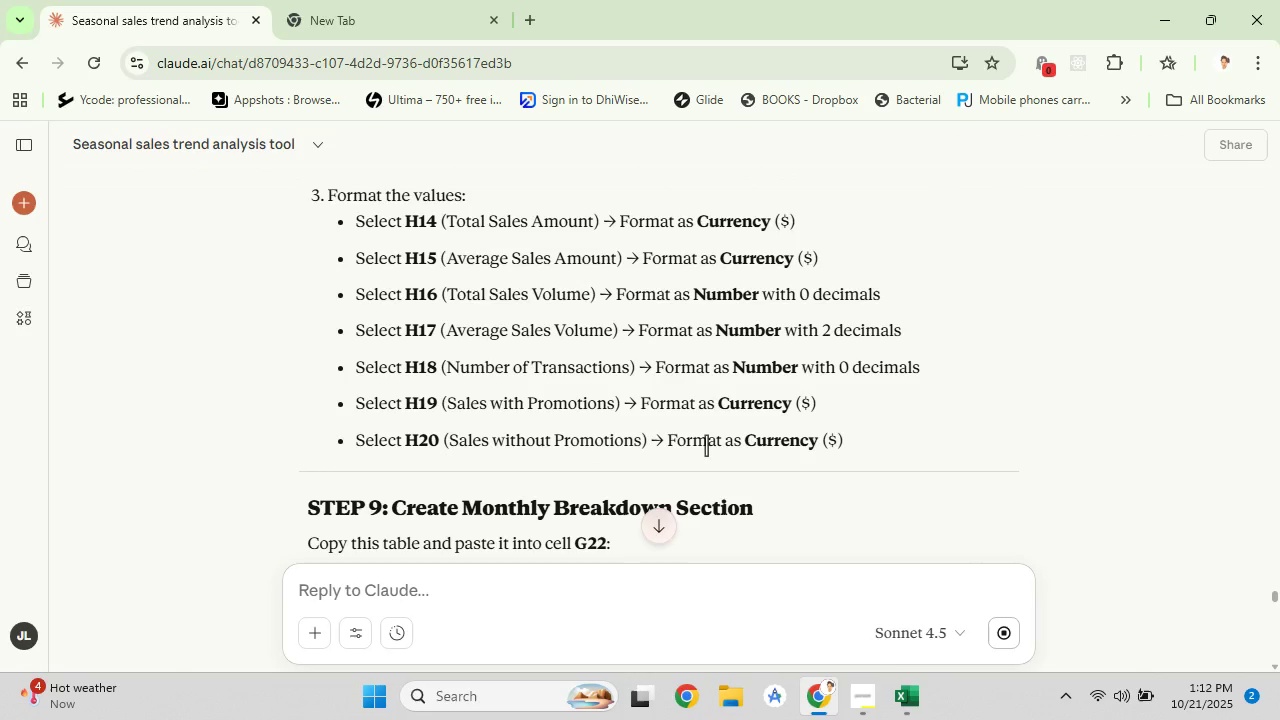 
left_click([911, 688])
 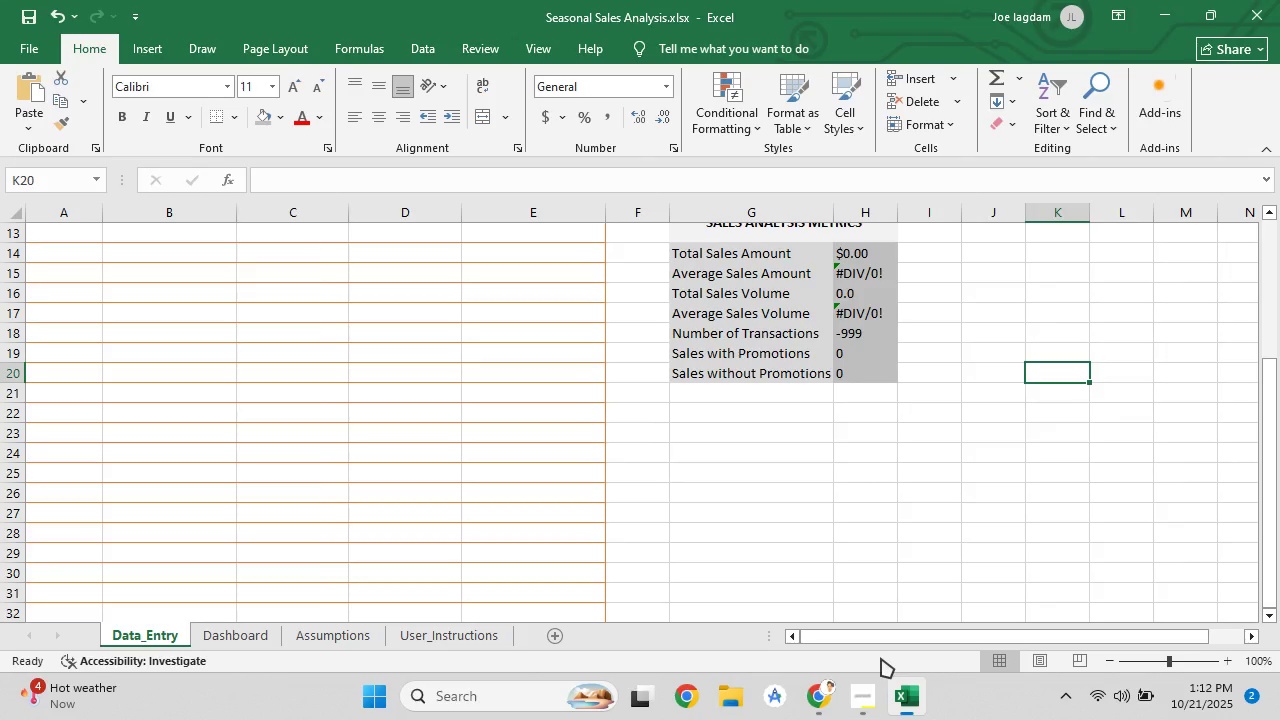 
scroll: coordinate [507, 416], scroll_direction: up, amount: 4.0
 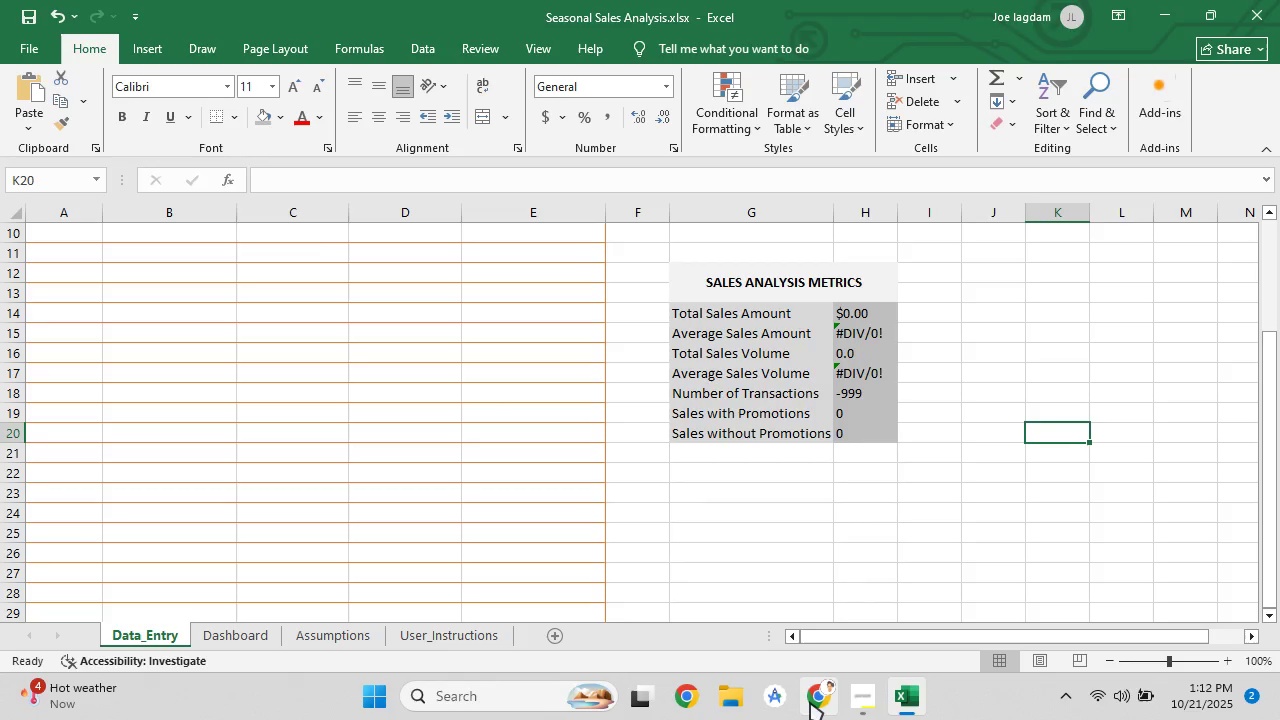 
left_click([810, 702])
 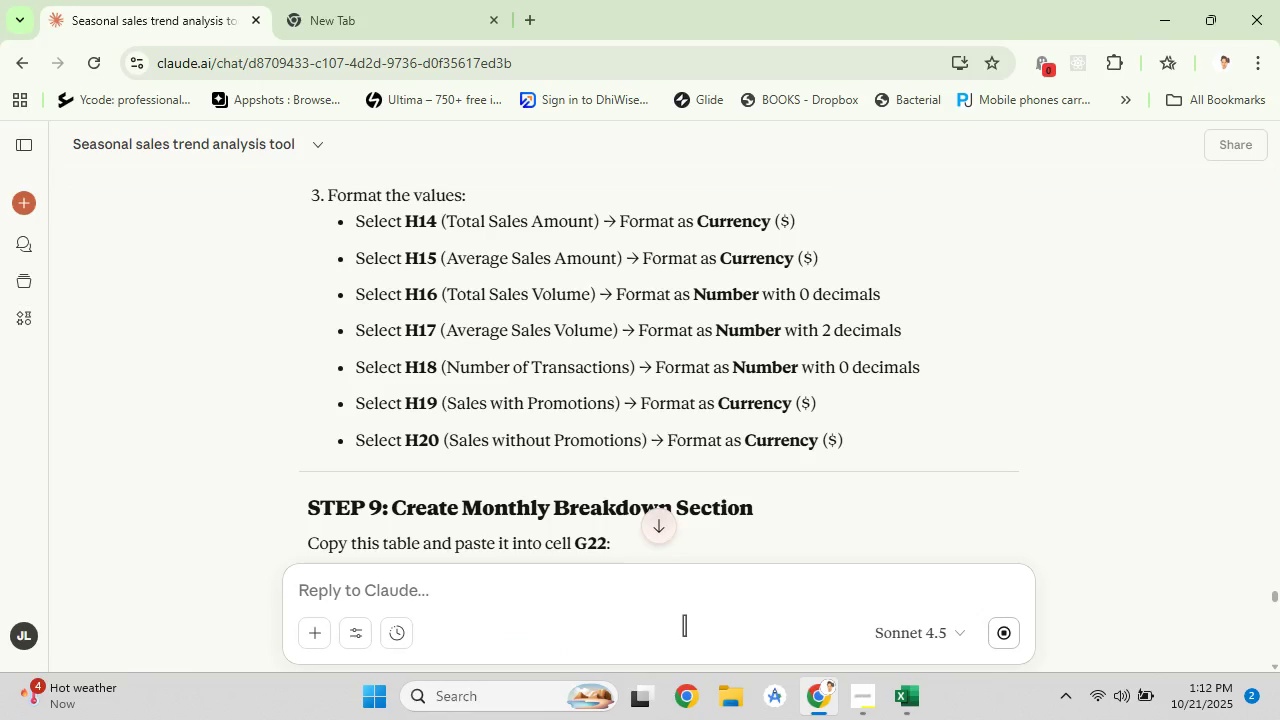 
left_click([682, 618])
 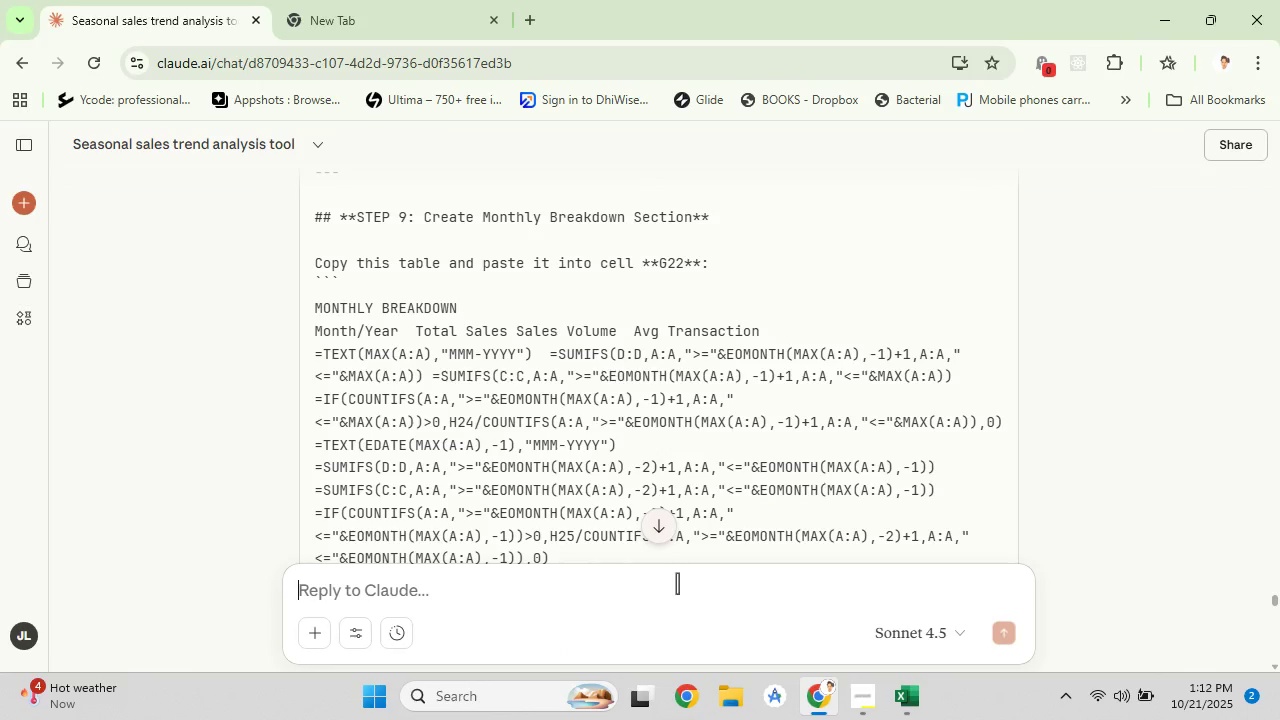 
left_click([677, 583])
 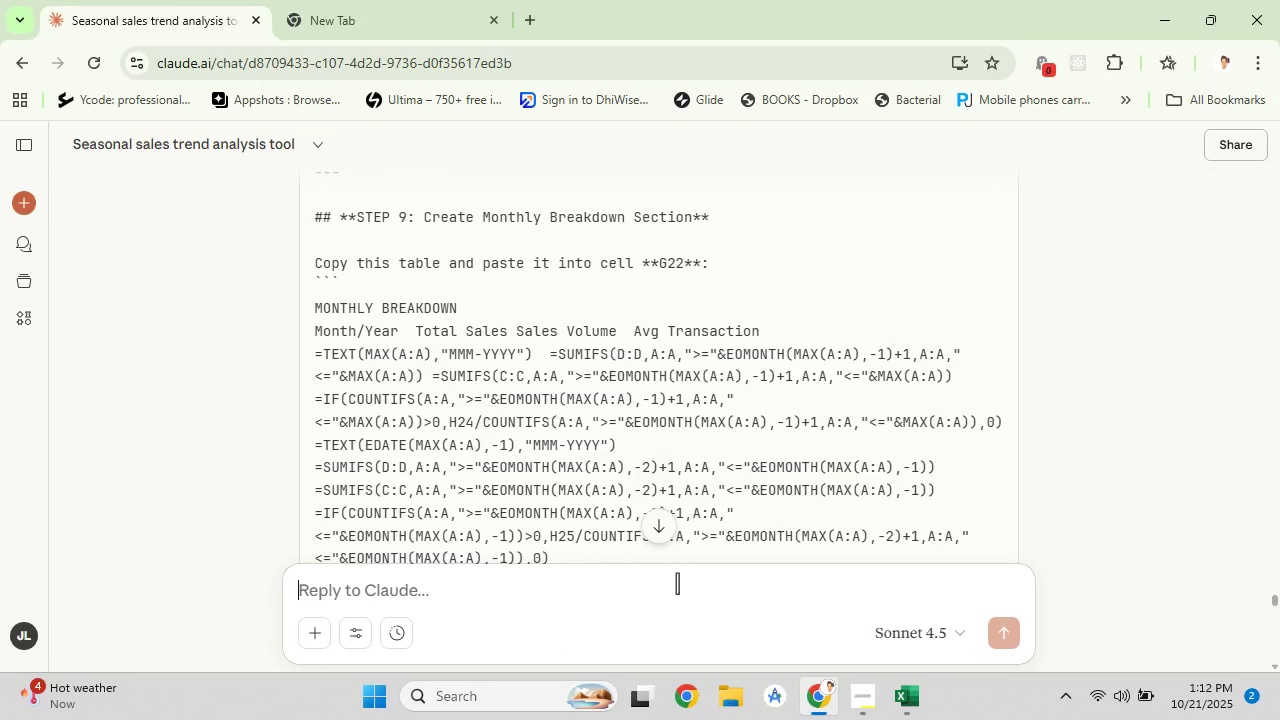 
type(I think we sho)
 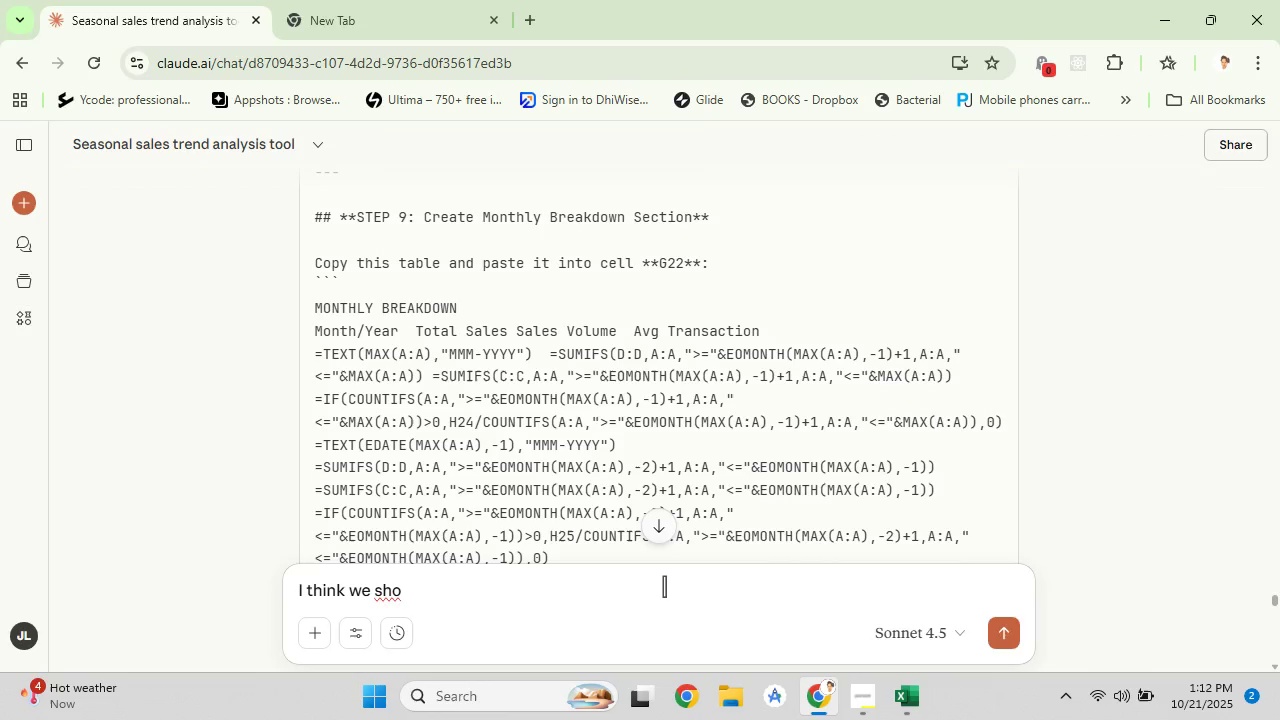 
key(U)
 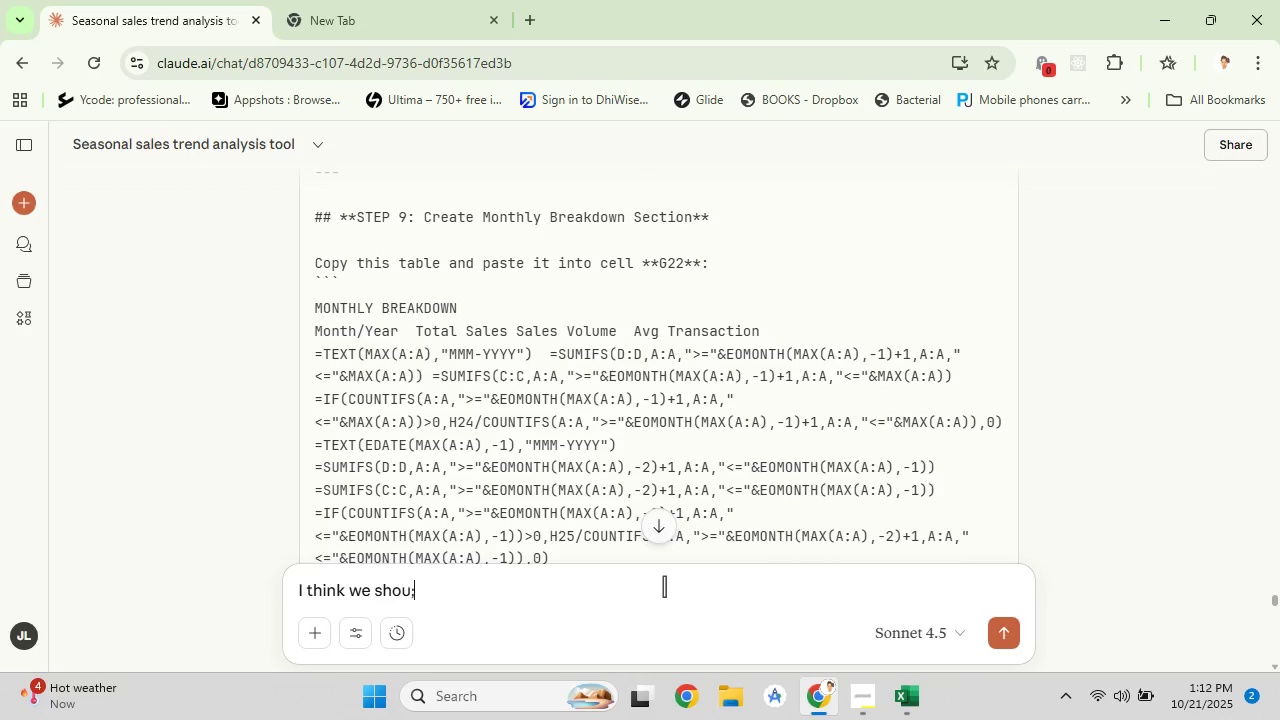 
key(Semicolon)
 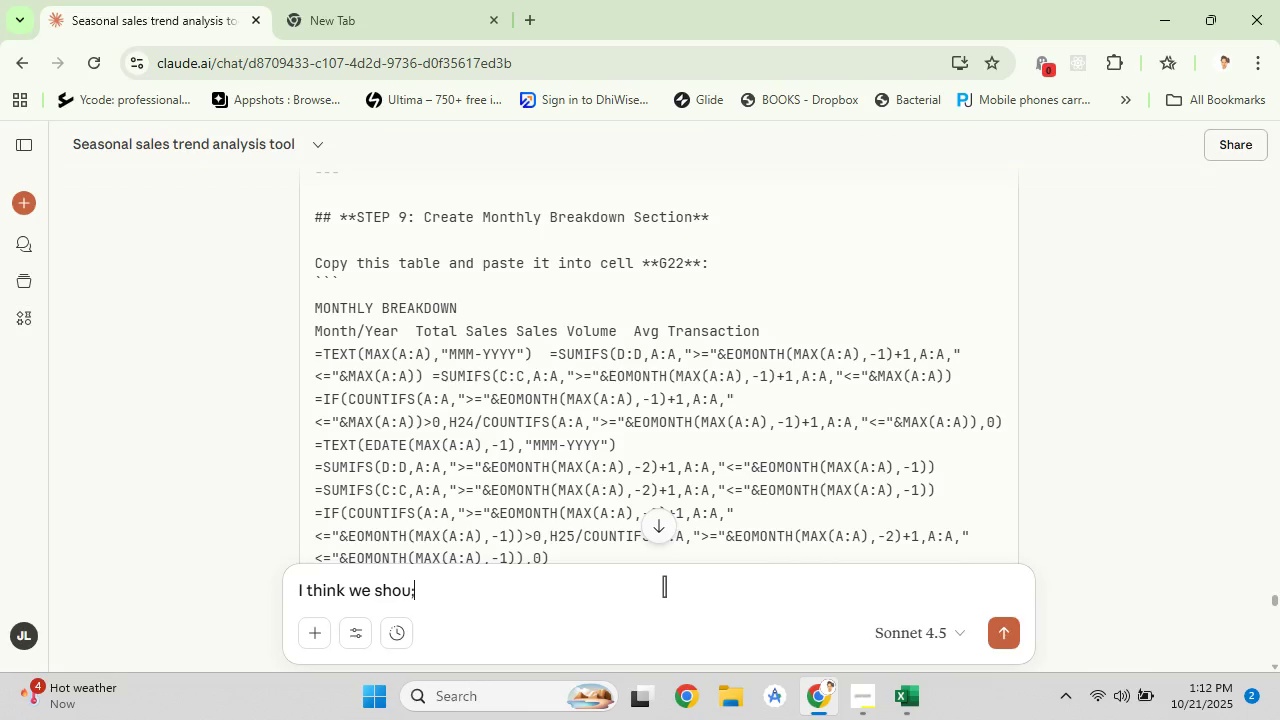 
hold_key(key=Backspace, duration=1.02)
 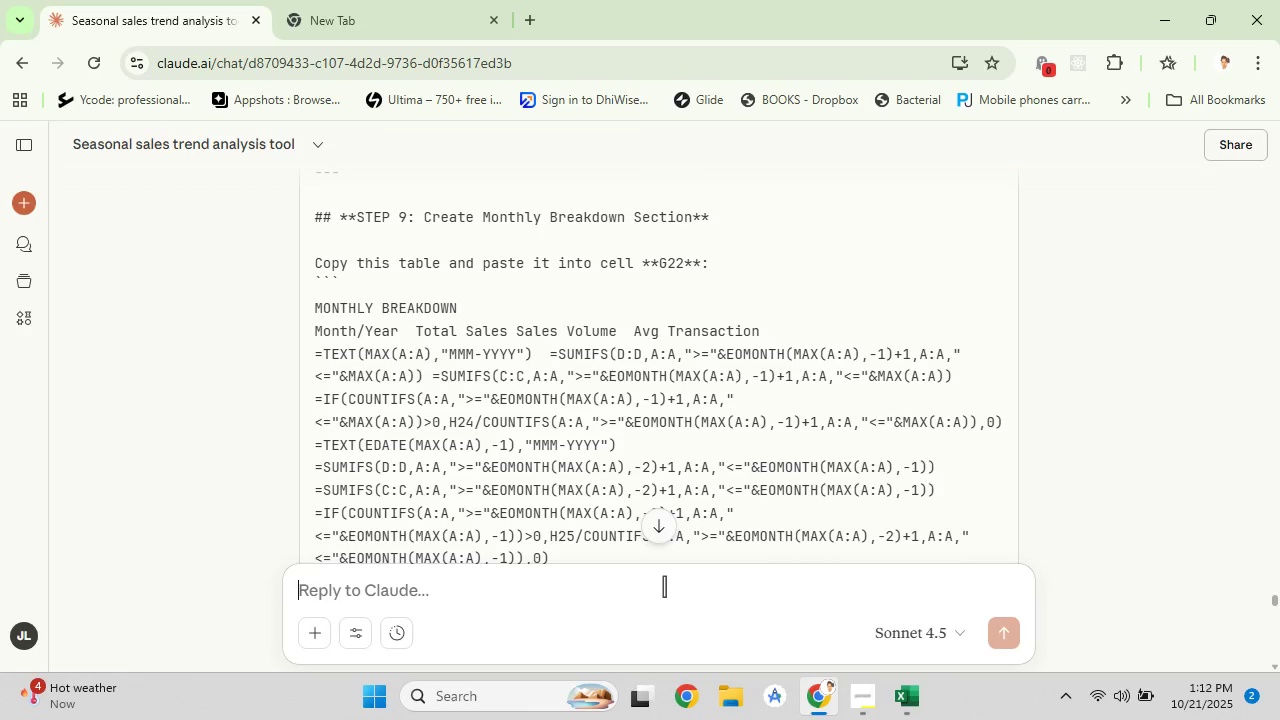 
hold_key(key=Backspace, duration=0.32)
 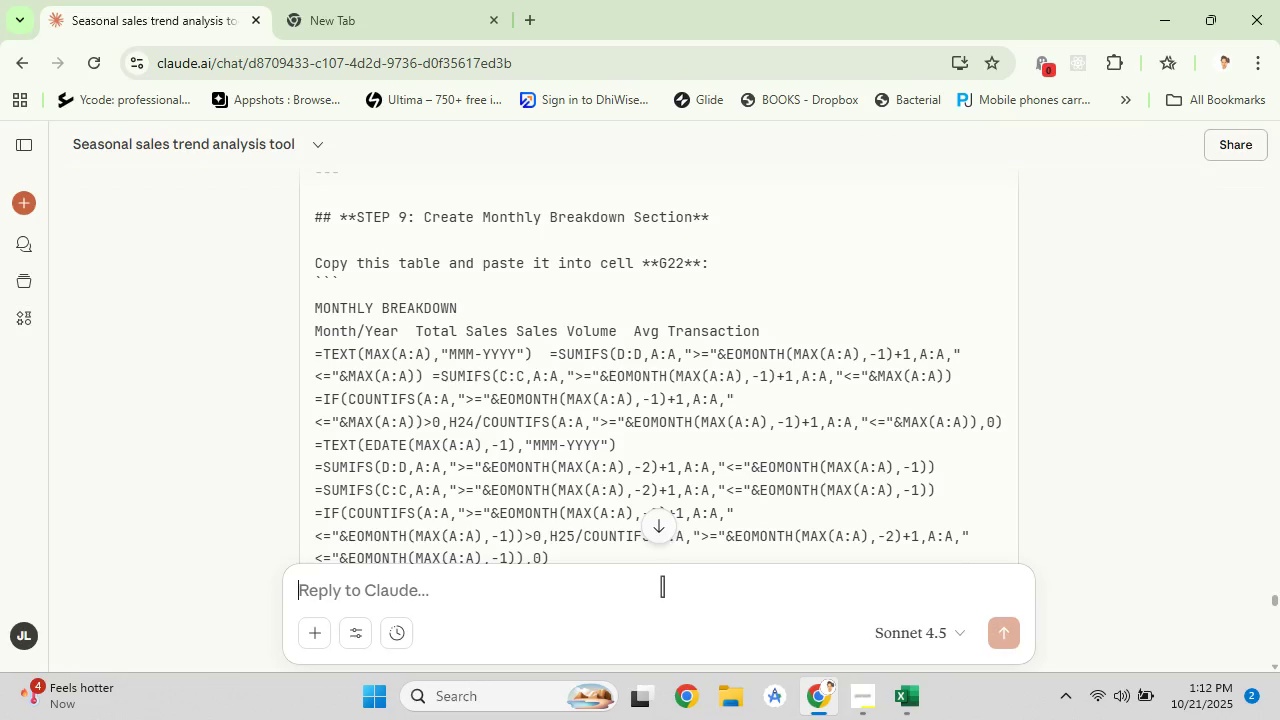 
scroll: coordinate [692, 402], scroll_direction: up, amount: 5.0
 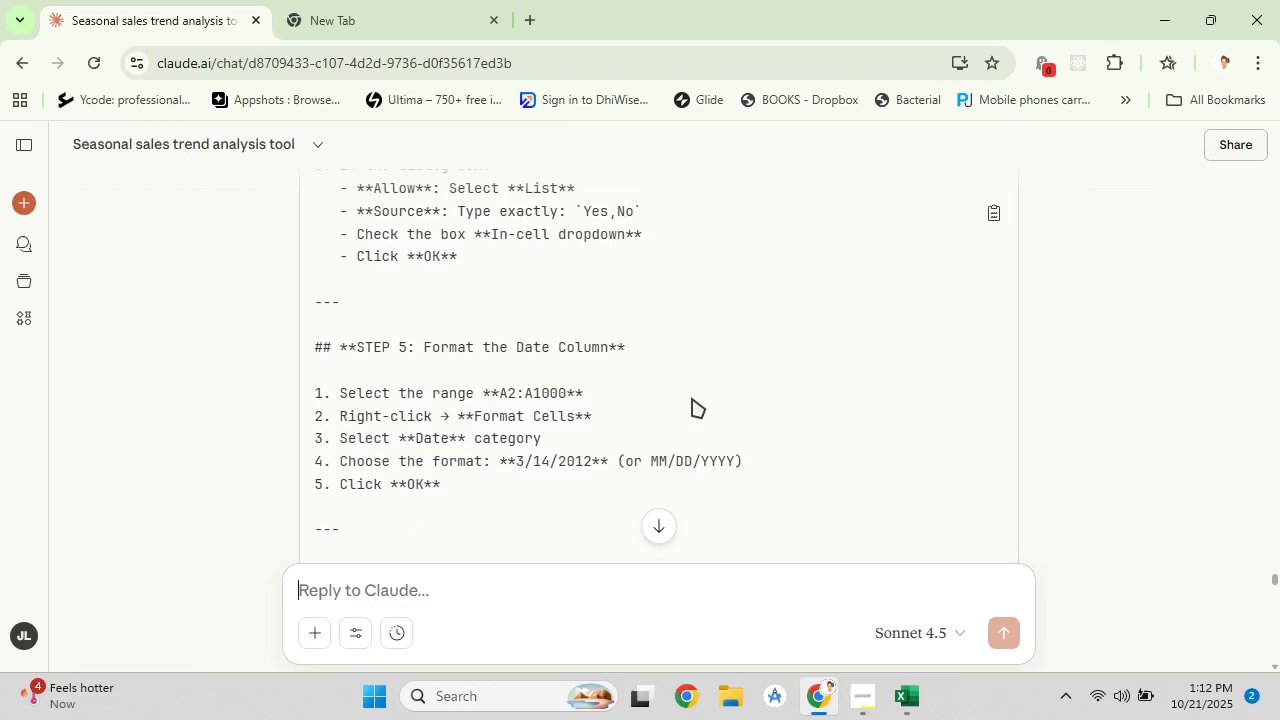 
scroll: coordinate [692, 398], scroll_direction: down, amount: 48.0
 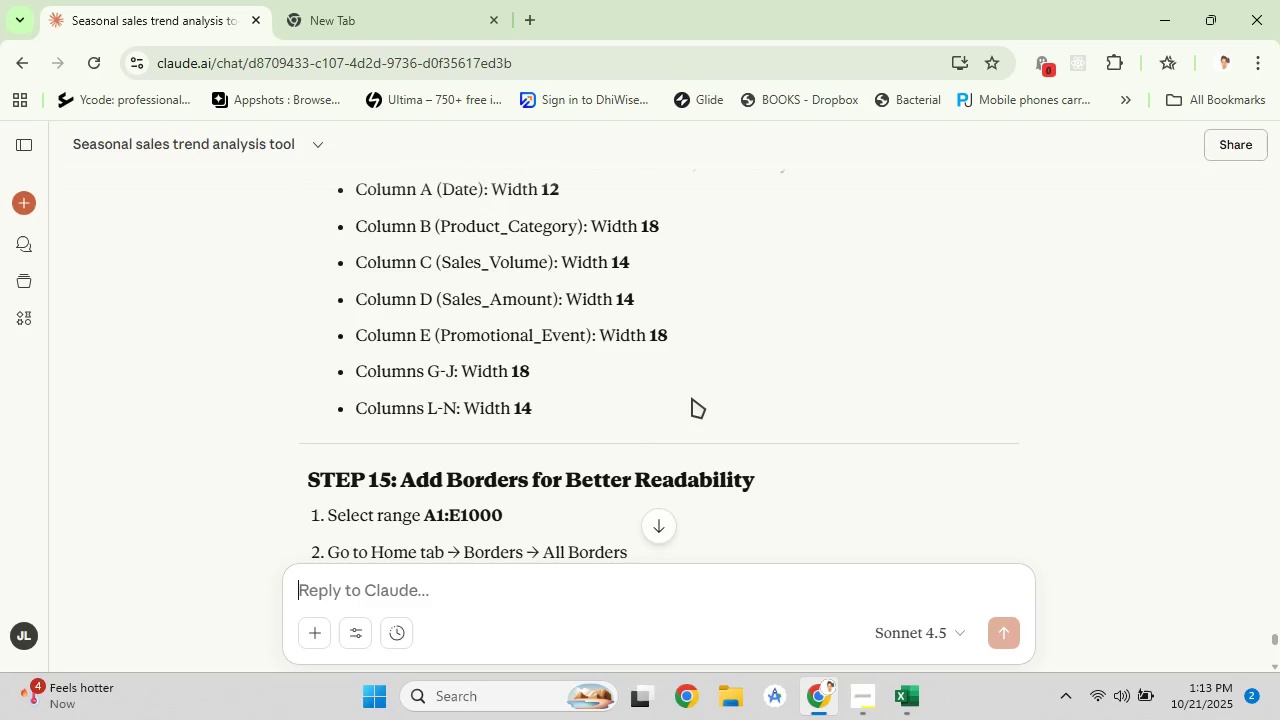 
scroll: coordinate [693, 399], scroll_direction: up, amount: 64.0
 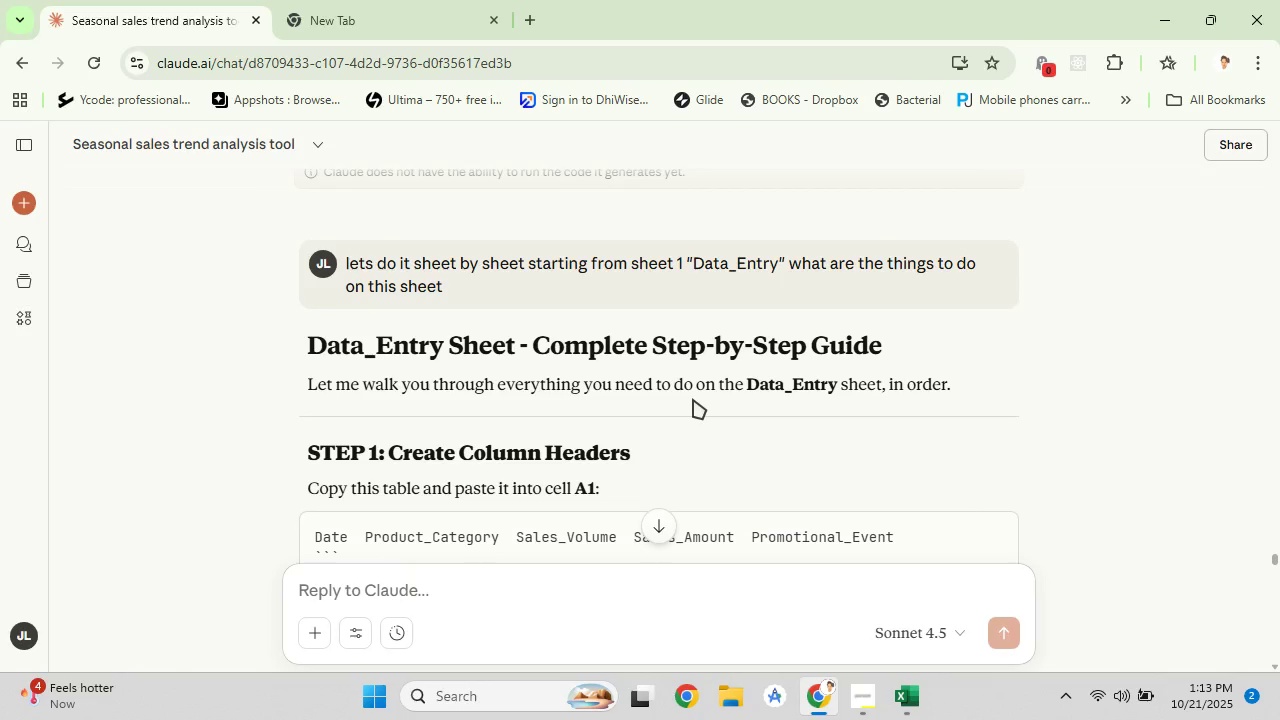 
scroll: coordinate [694, 395], scroll_direction: down, amount: 7.0
 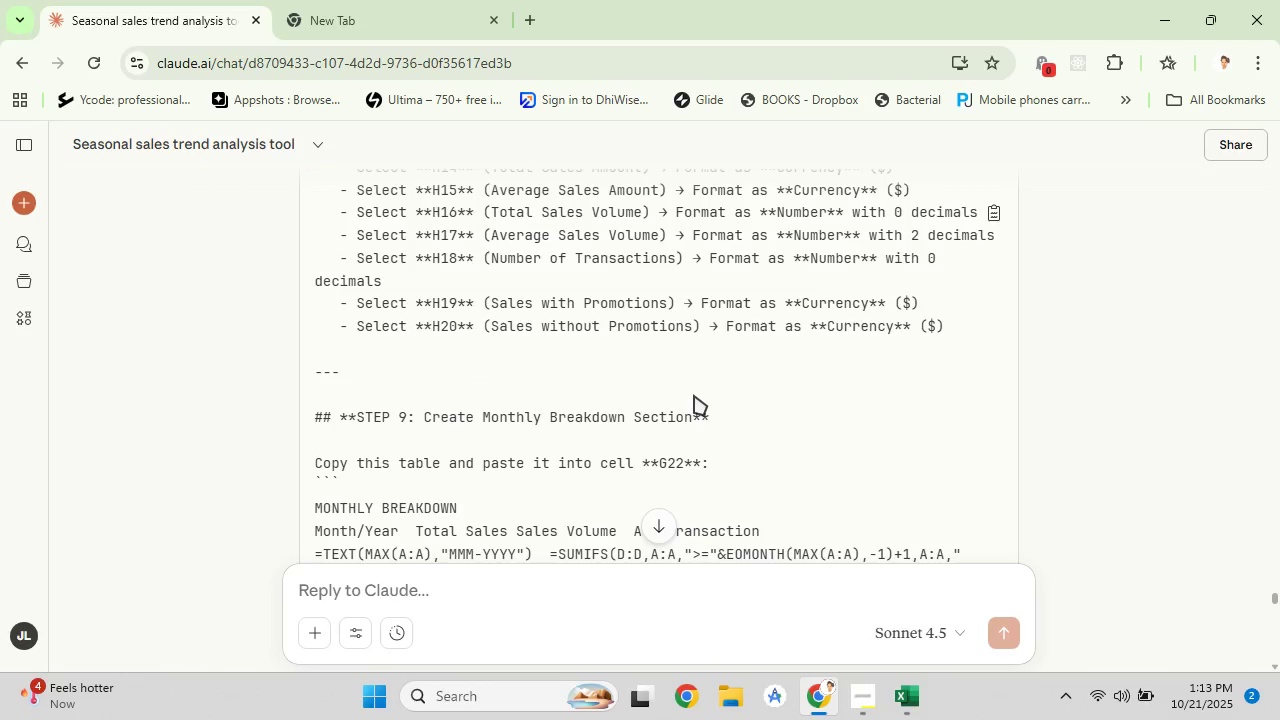 
scroll: coordinate [694, 395], scroll_direction: up, amount: 2.0
 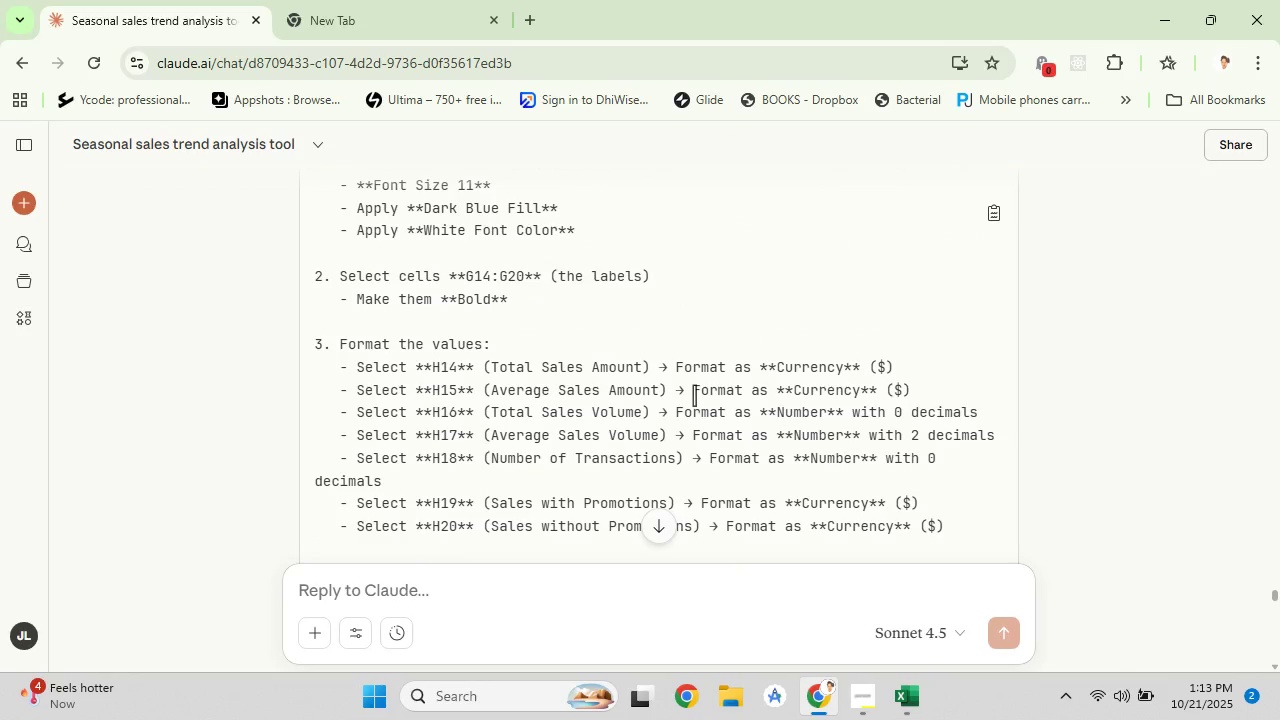 
wait(8.32)
 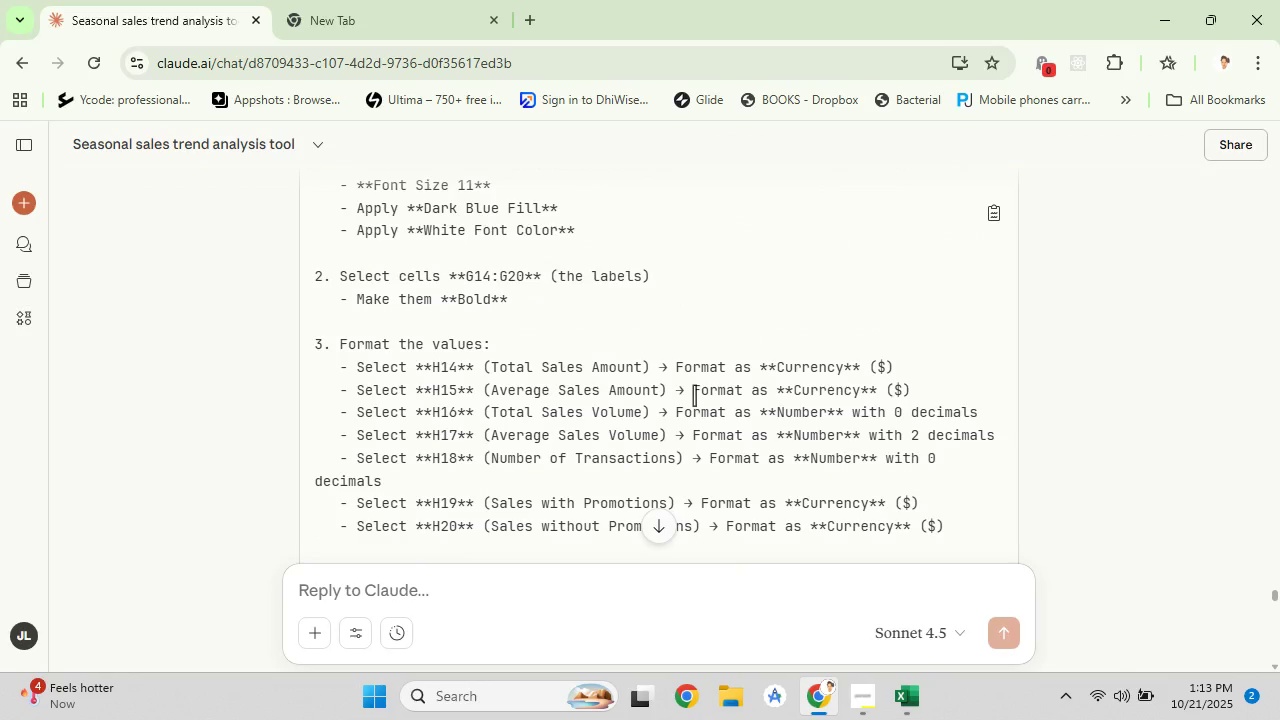 
left_click([911, 707])
 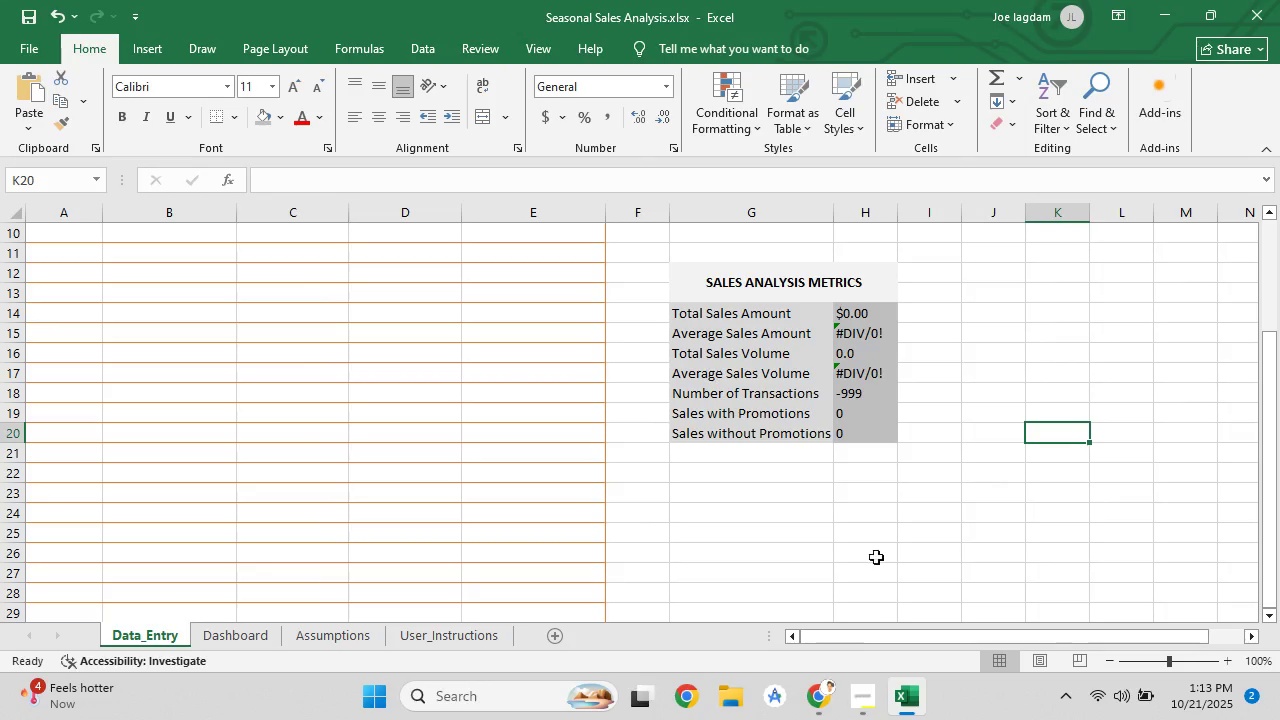 
left_click([824, 705])
 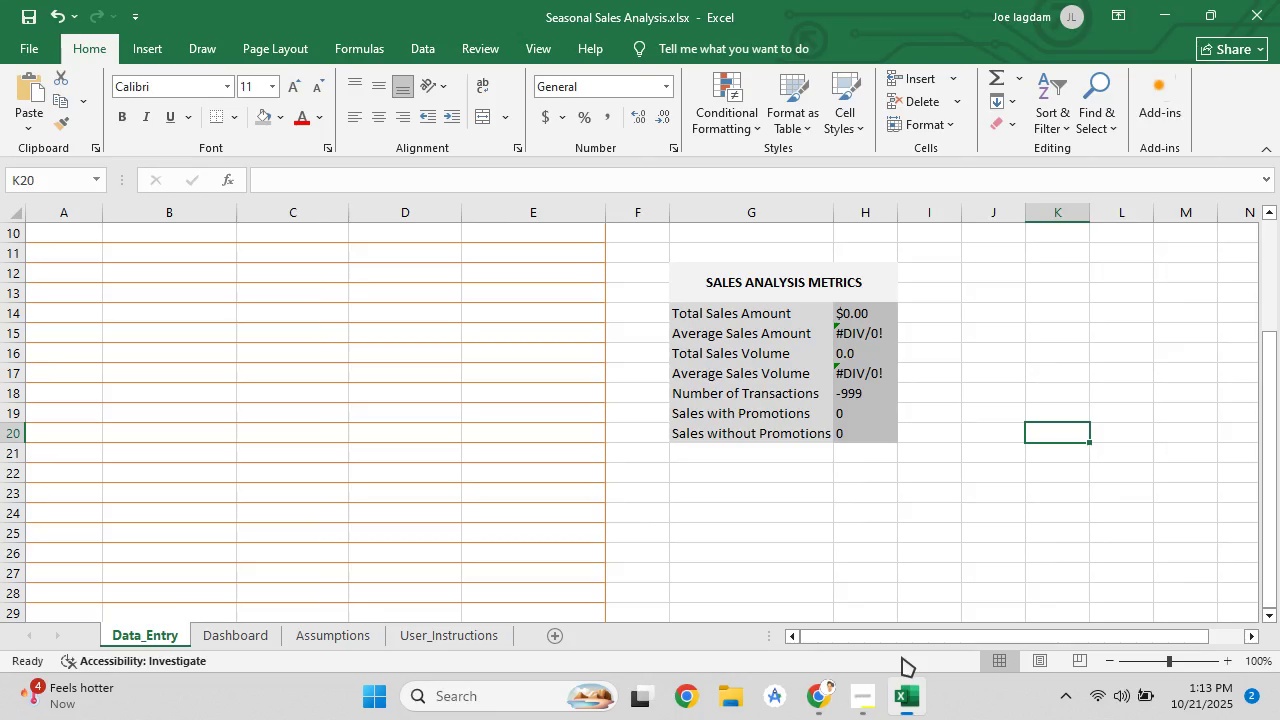 
left_click([846, 338])
 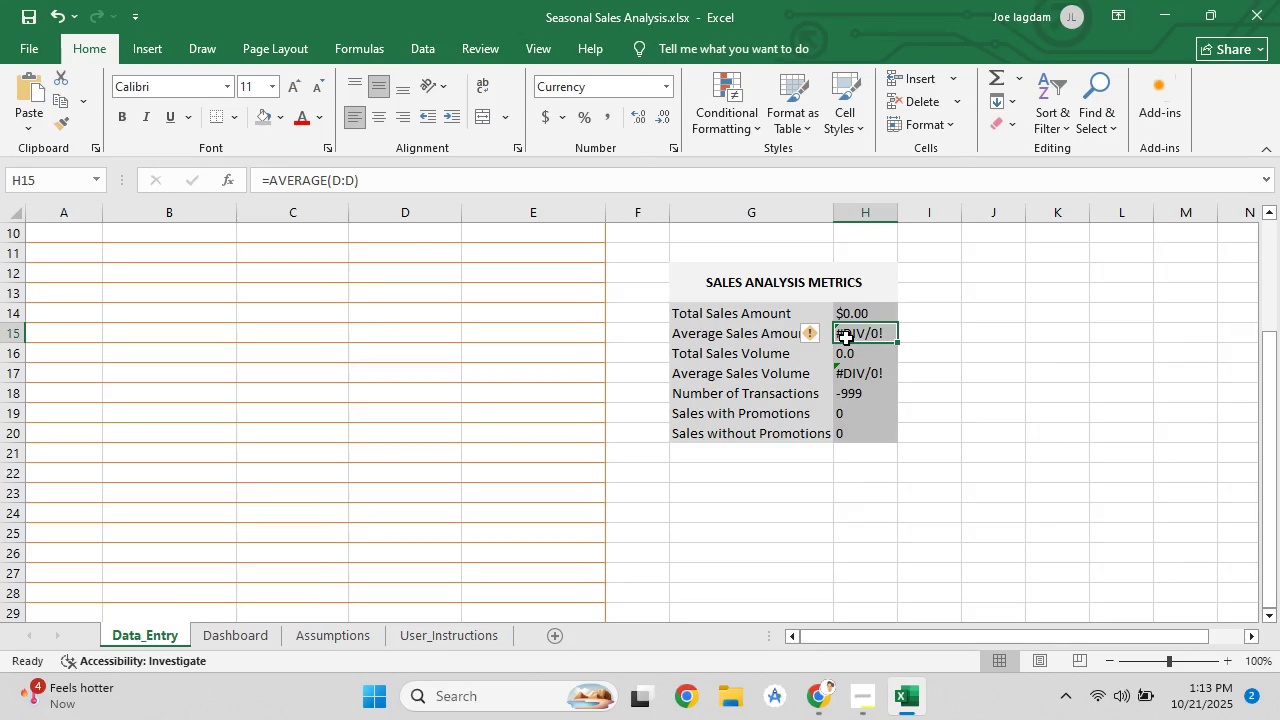 
right_click([846, 338])
 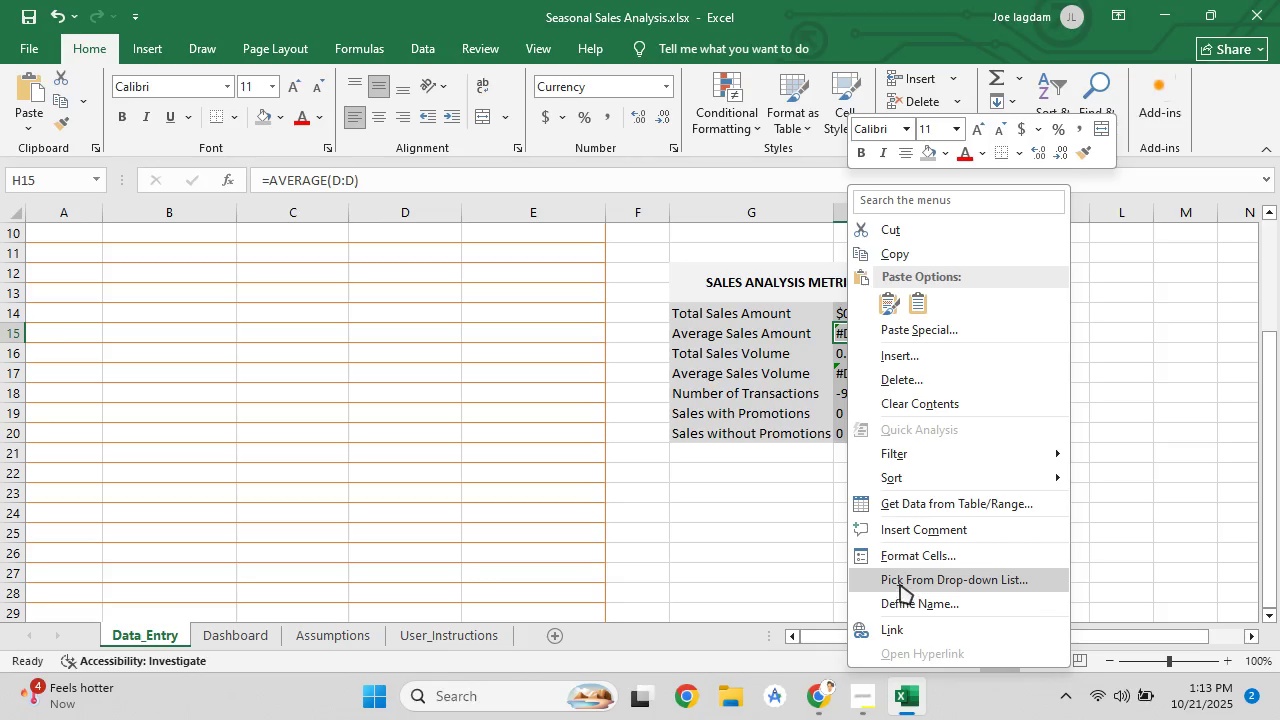 
left_click([900, 565])
 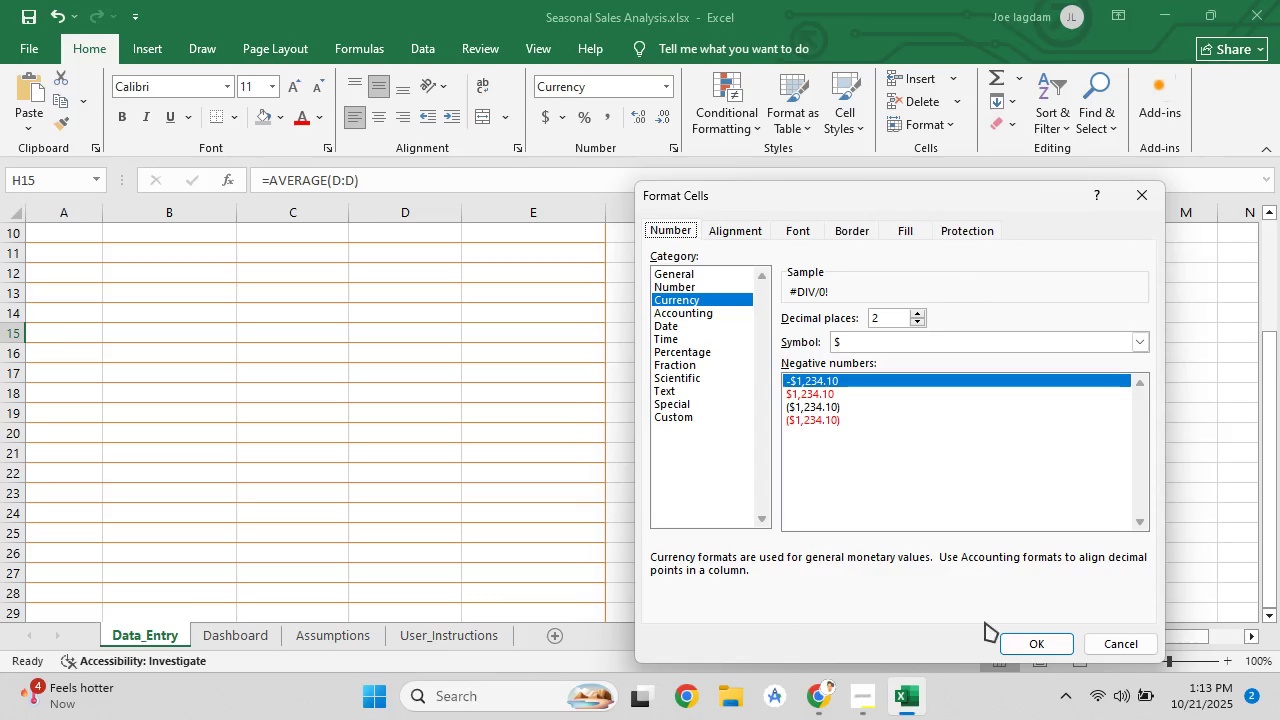 
left_click([1016, 641])
 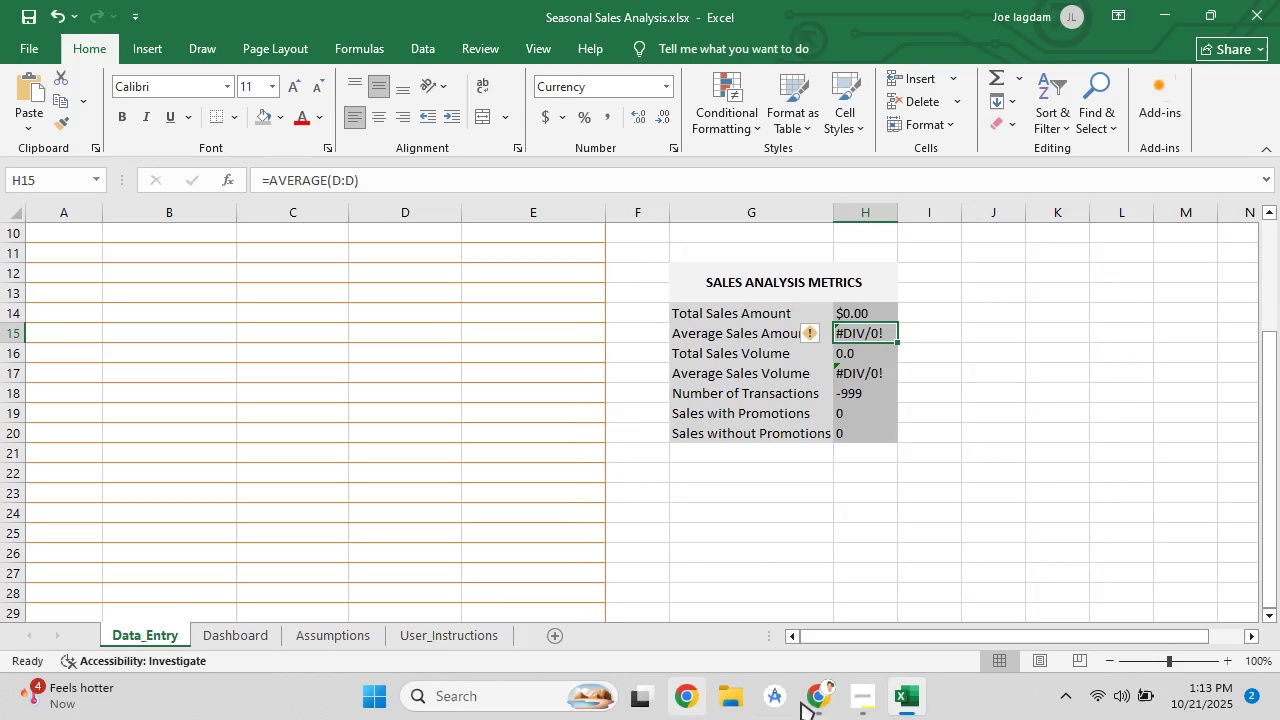 
left_click([823, 702])
 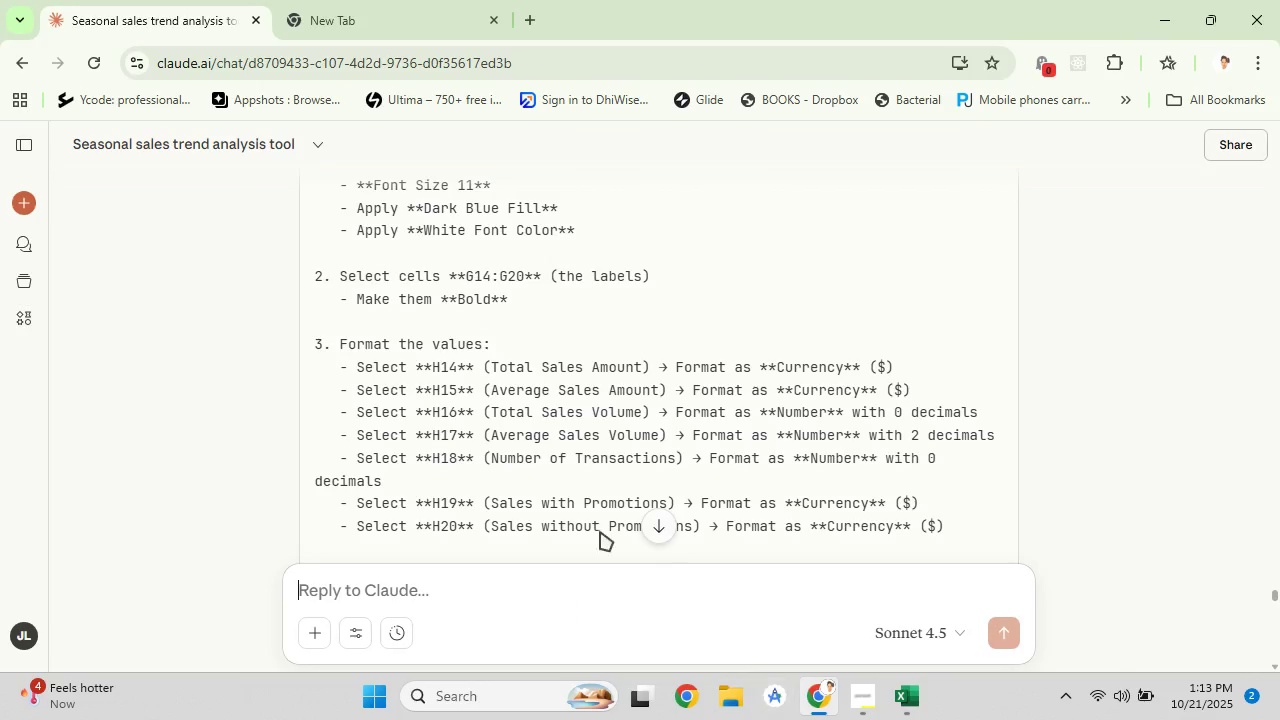 
scroll: coordinate [577, 462], scroll_direction: down, amount: 4.0
 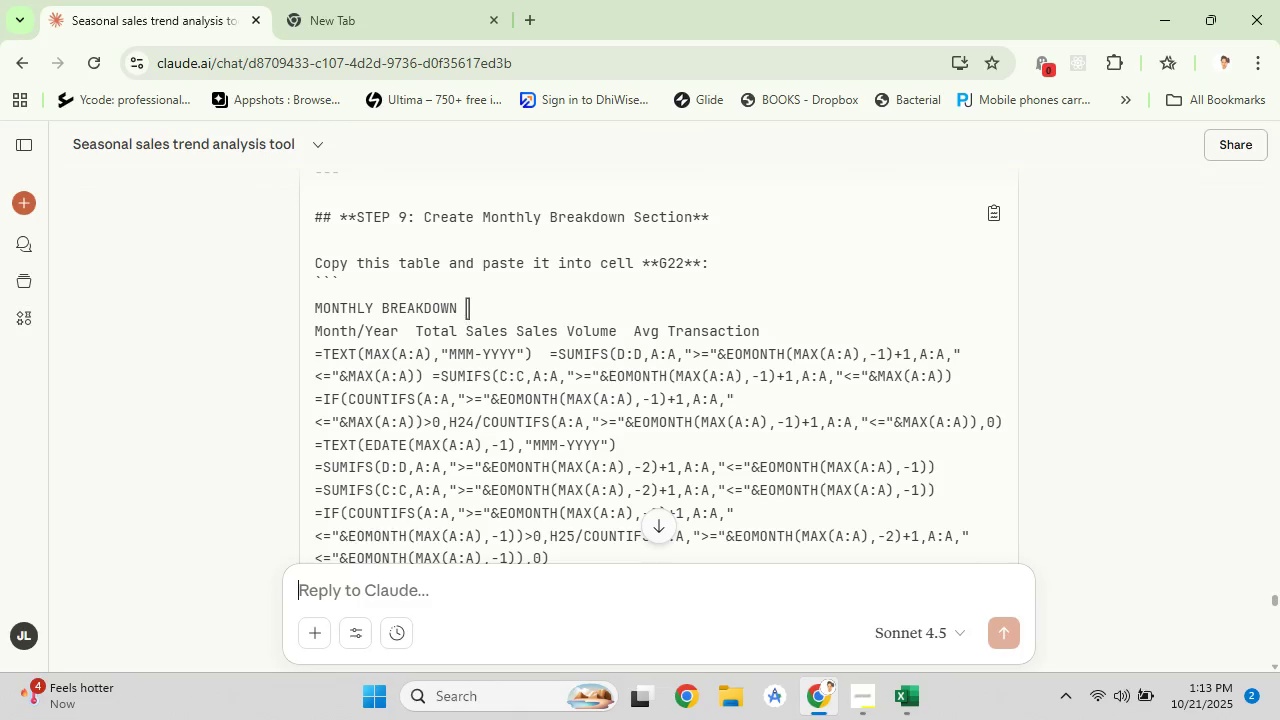 
wait(5.22)
 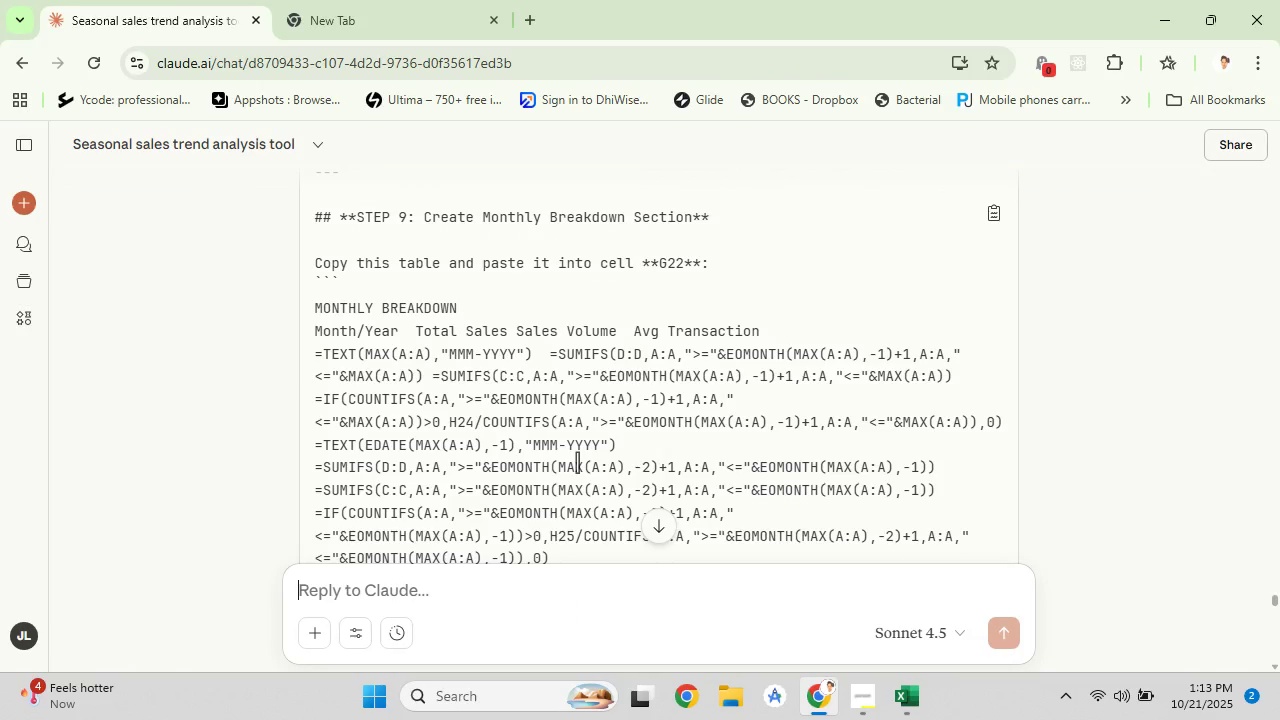 
scroll: coordinate [448, 312], scroll_direction: down, amount: 1.0
 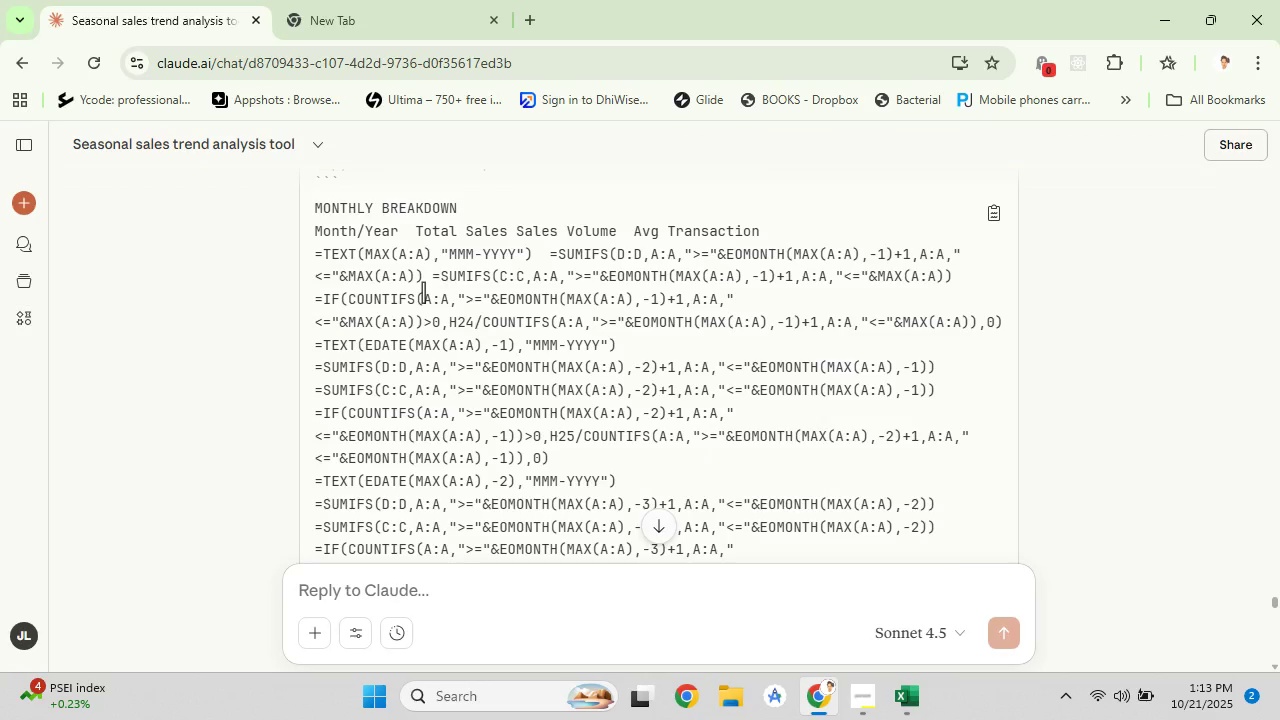 
wait(9.44)
 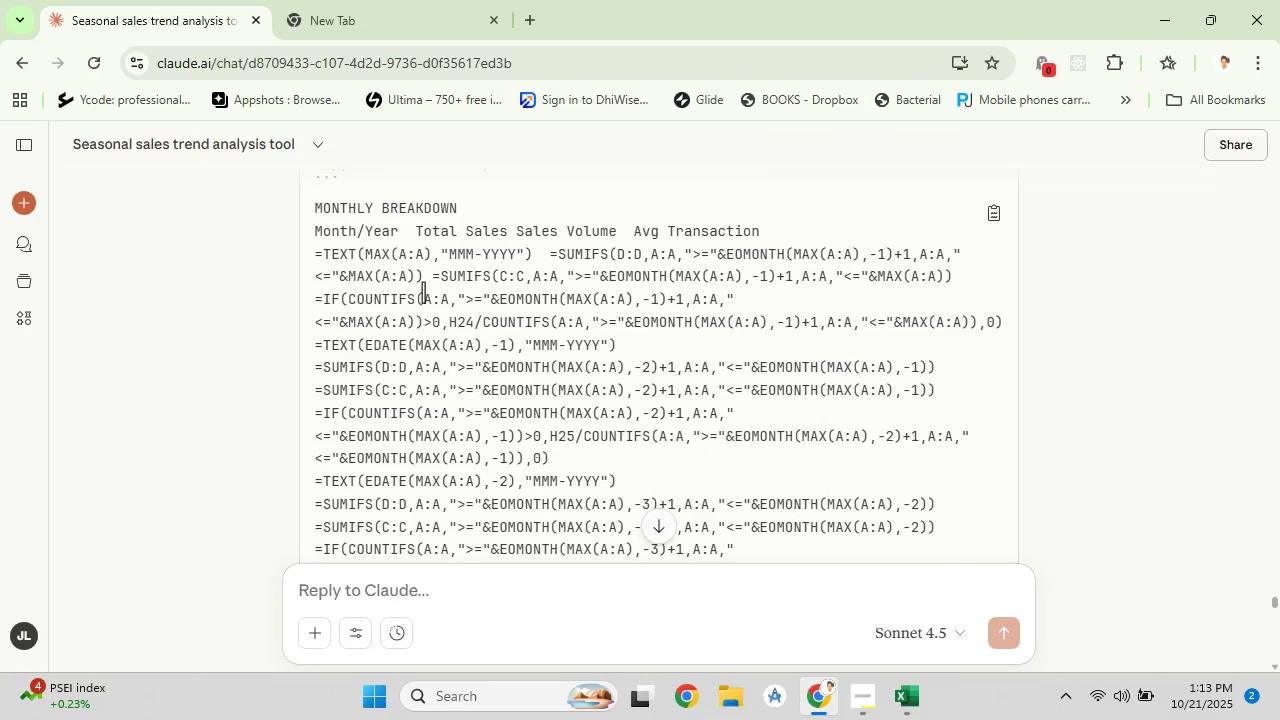 
left_click_drag(start_coordinate=[316, 208], to_coordinate=[462, 211])
 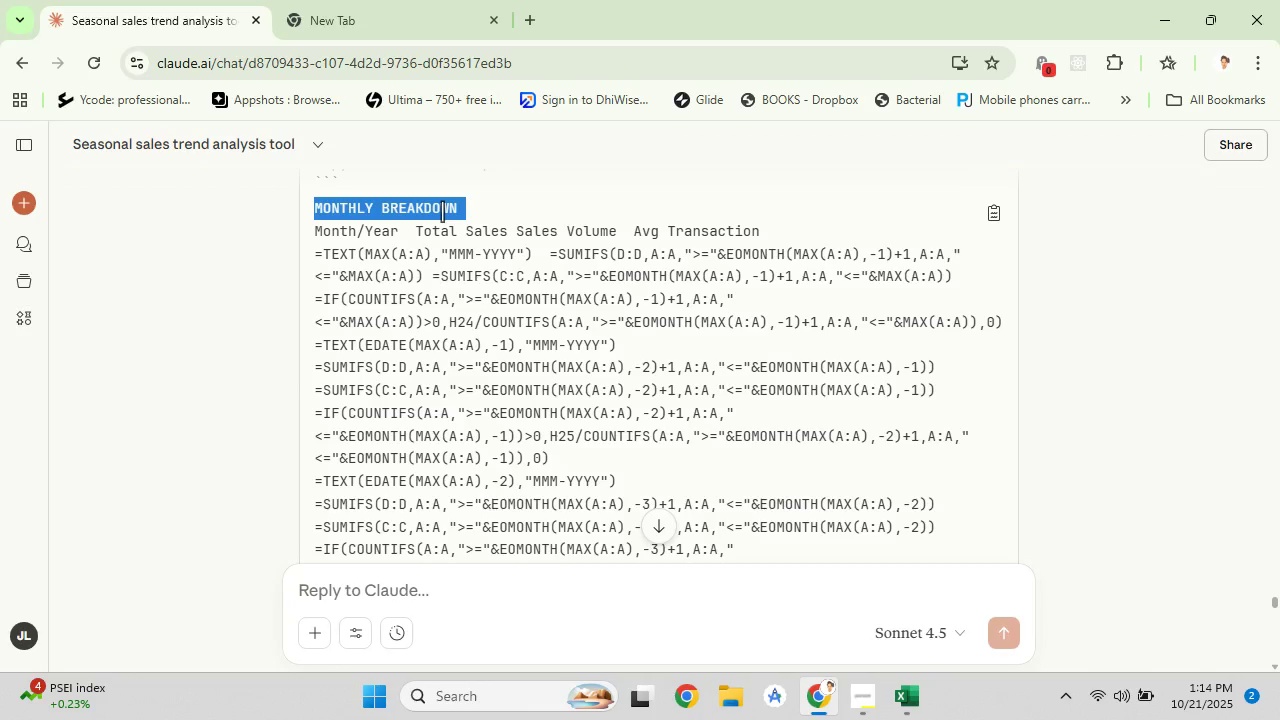 
right_click([442, 211])
 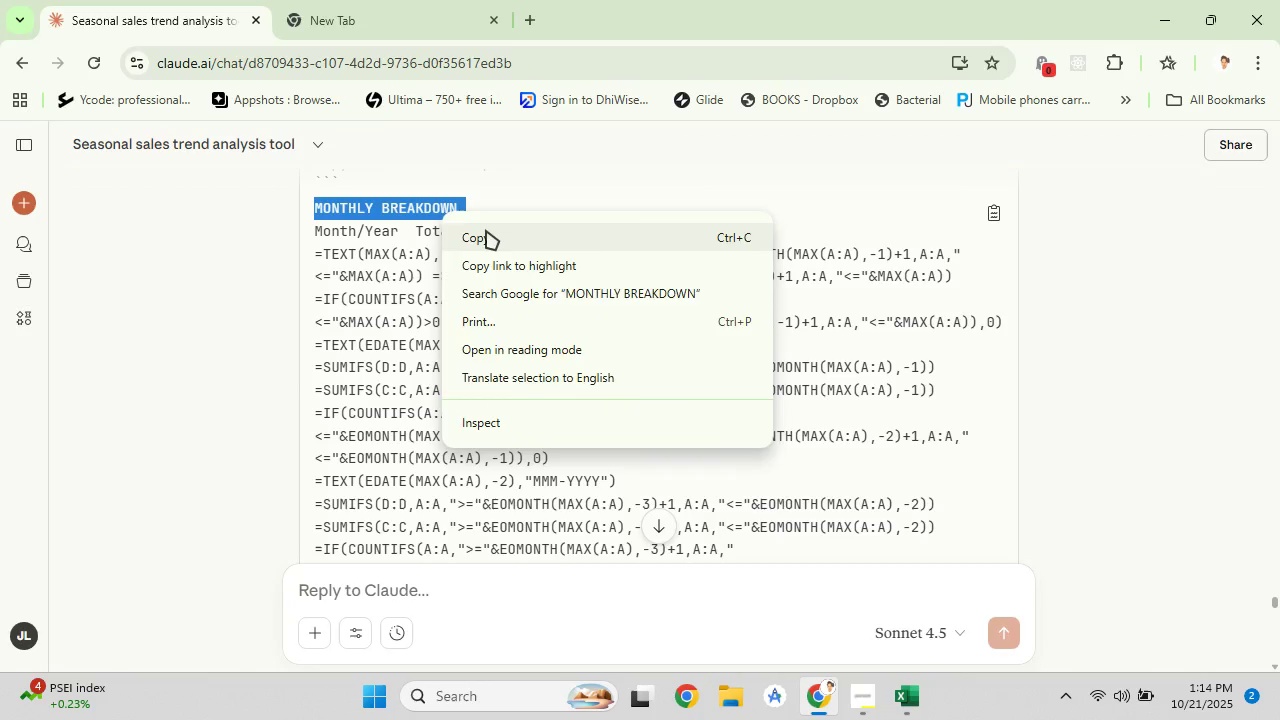 
left_click([486, 230])
 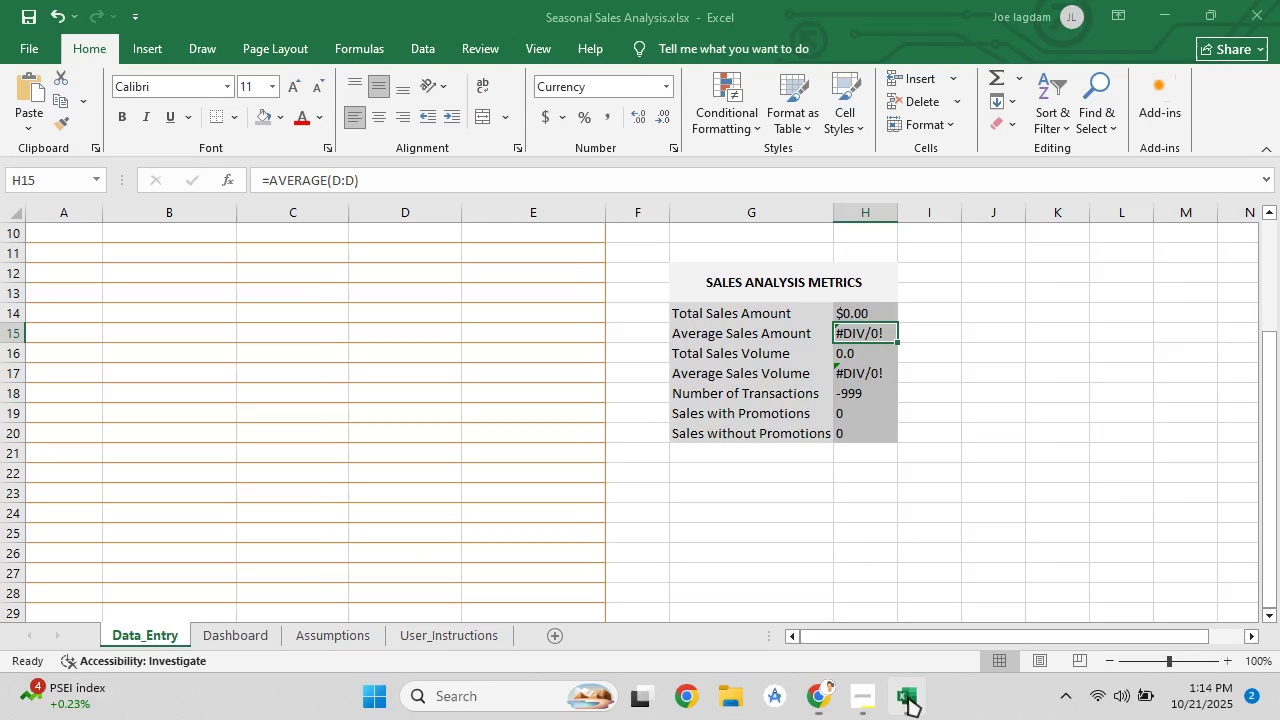 
left_click([908, 697])
 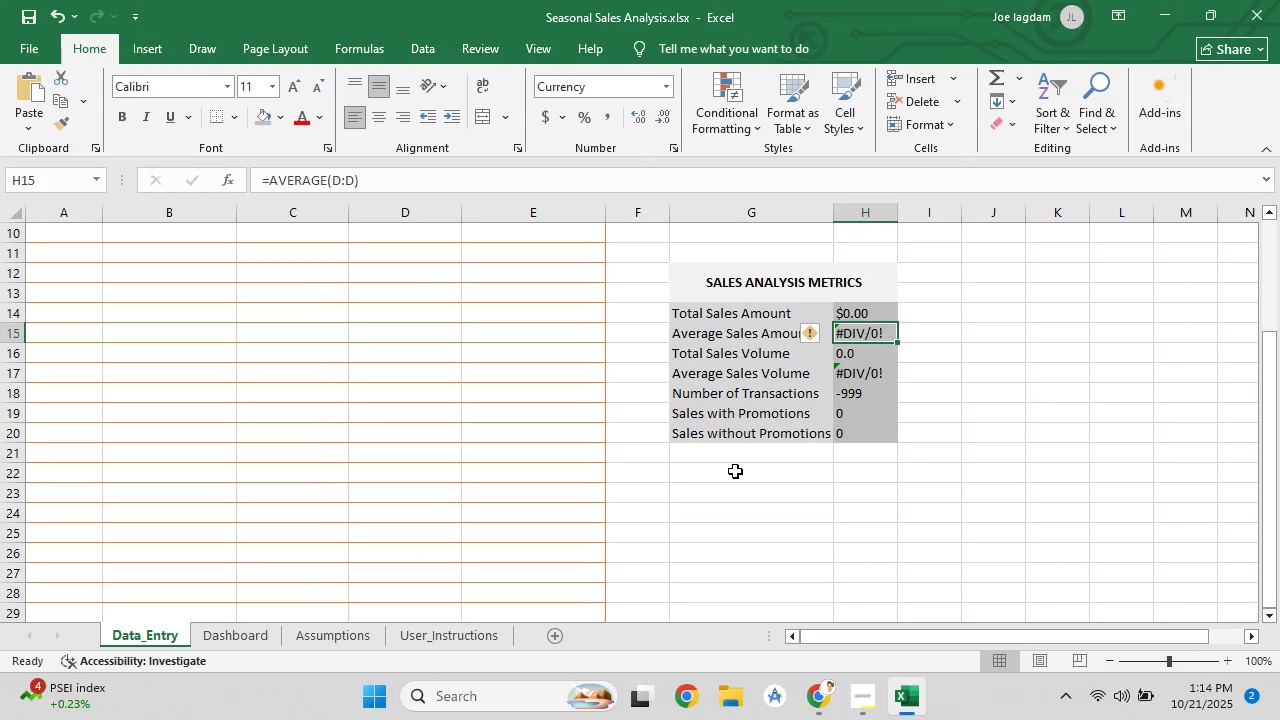 
left_click([735, 471])
 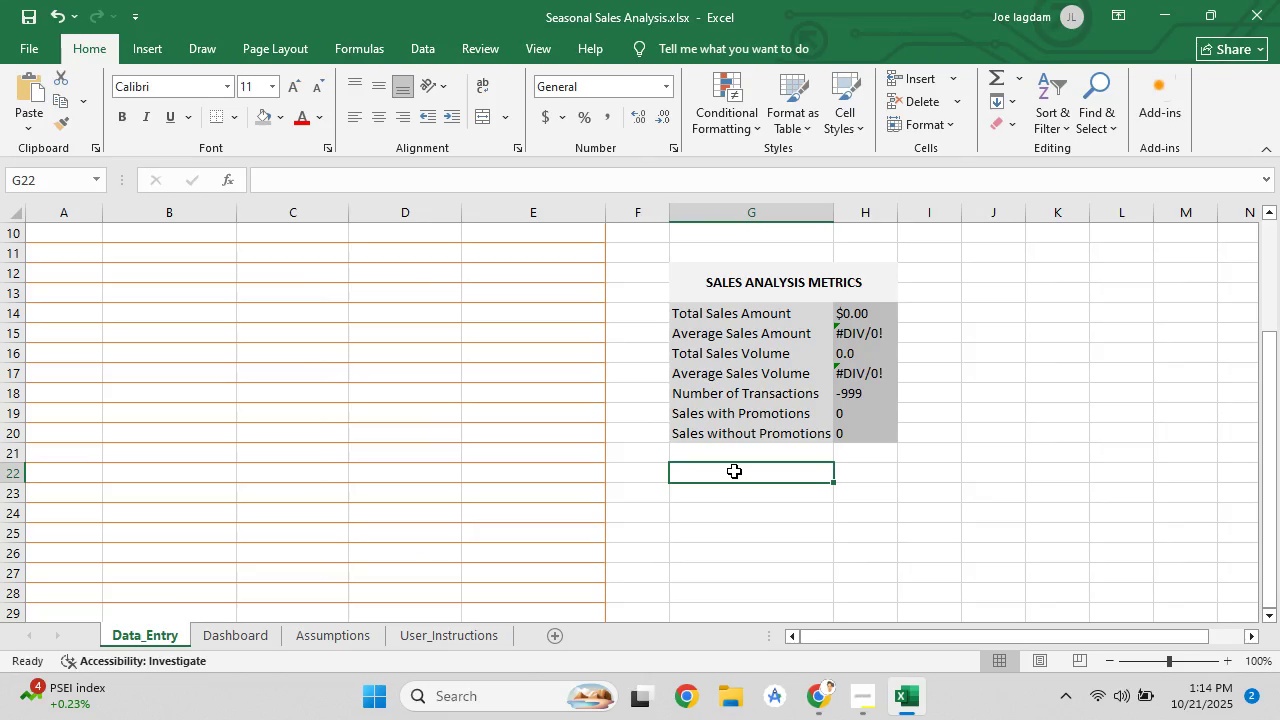 
right_click([734, 471])
 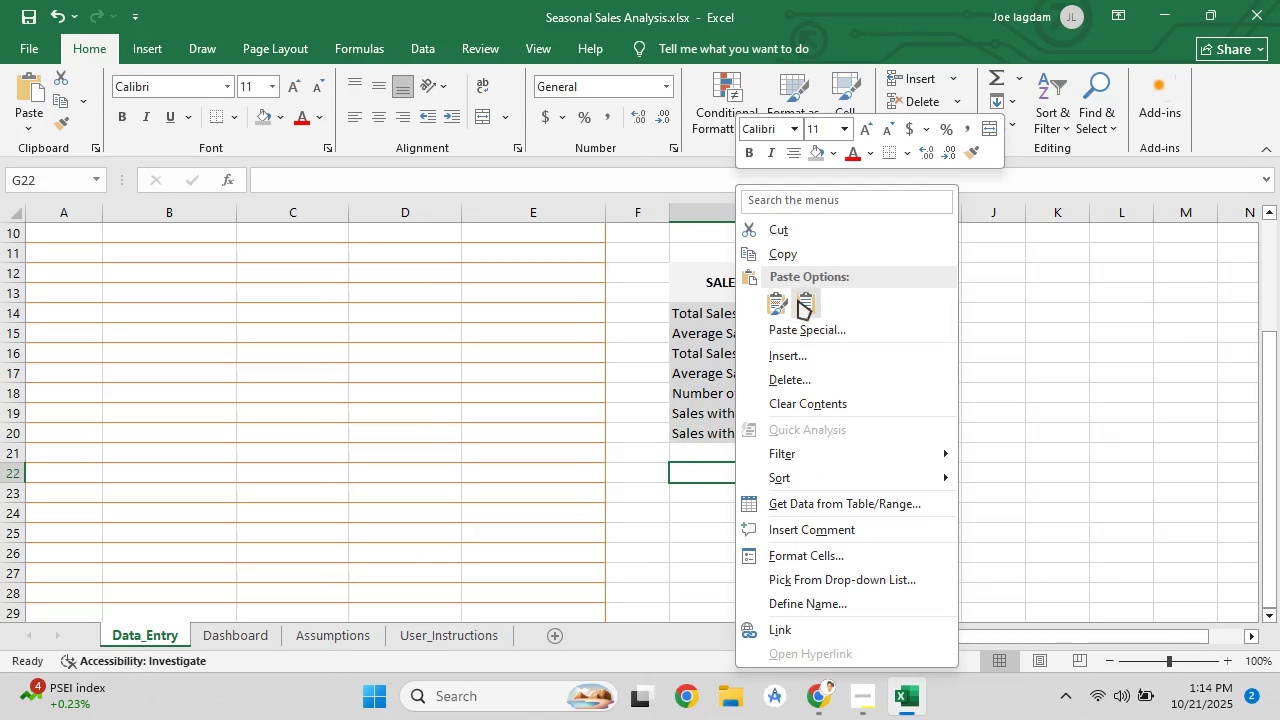 
left_click([798, 299])
 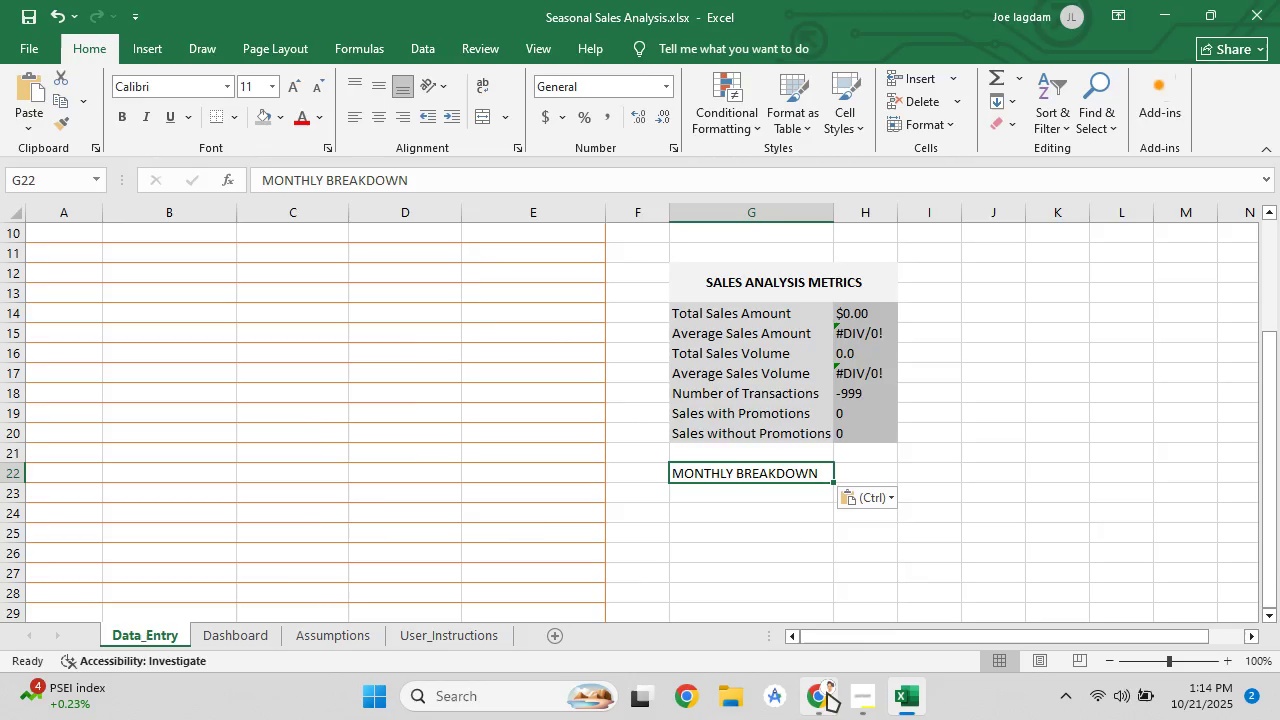 
left_click([827, 692])
 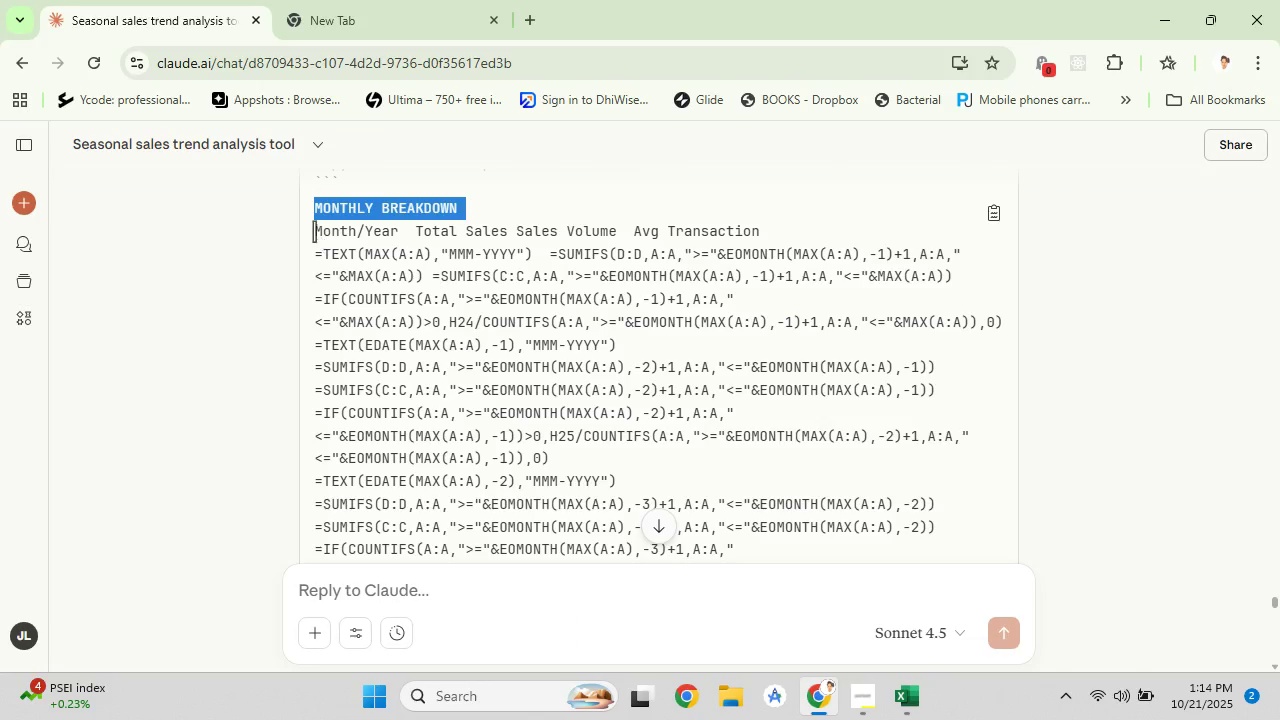 
left_click_drag(start_coordinate=[314, 231], to_coordinate=[397, 231])
 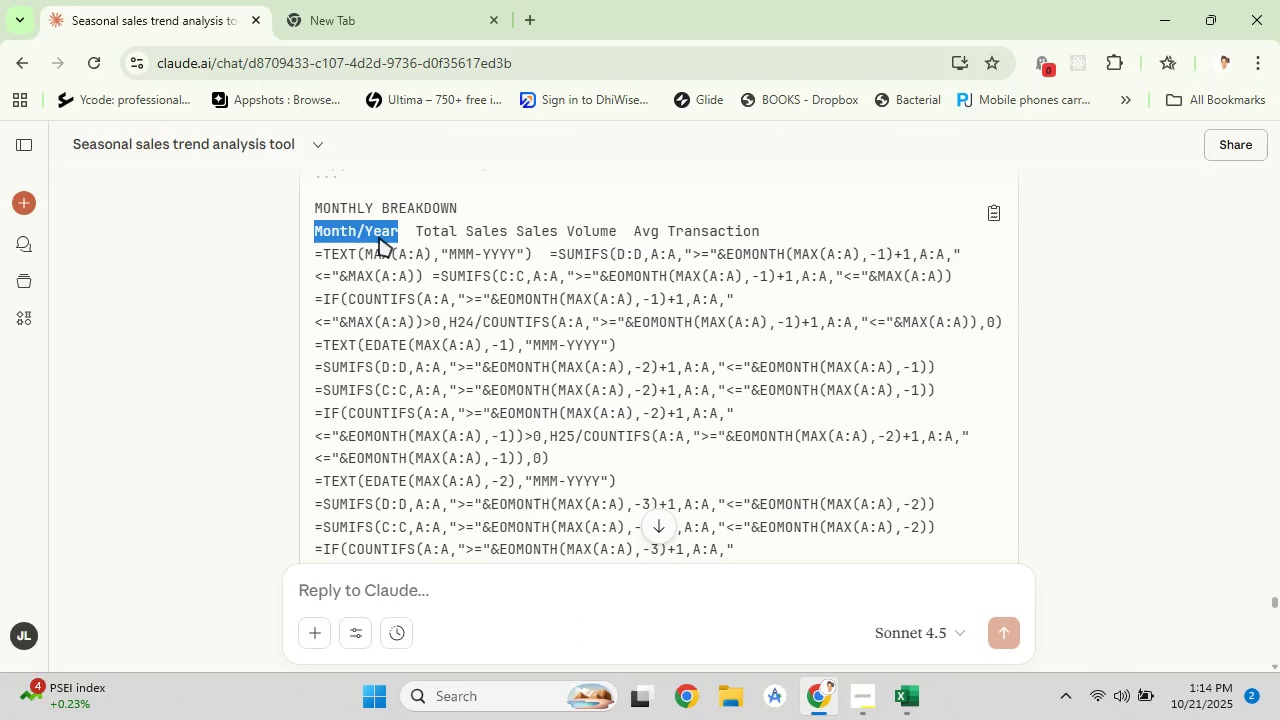 
right_click([379, 237])
 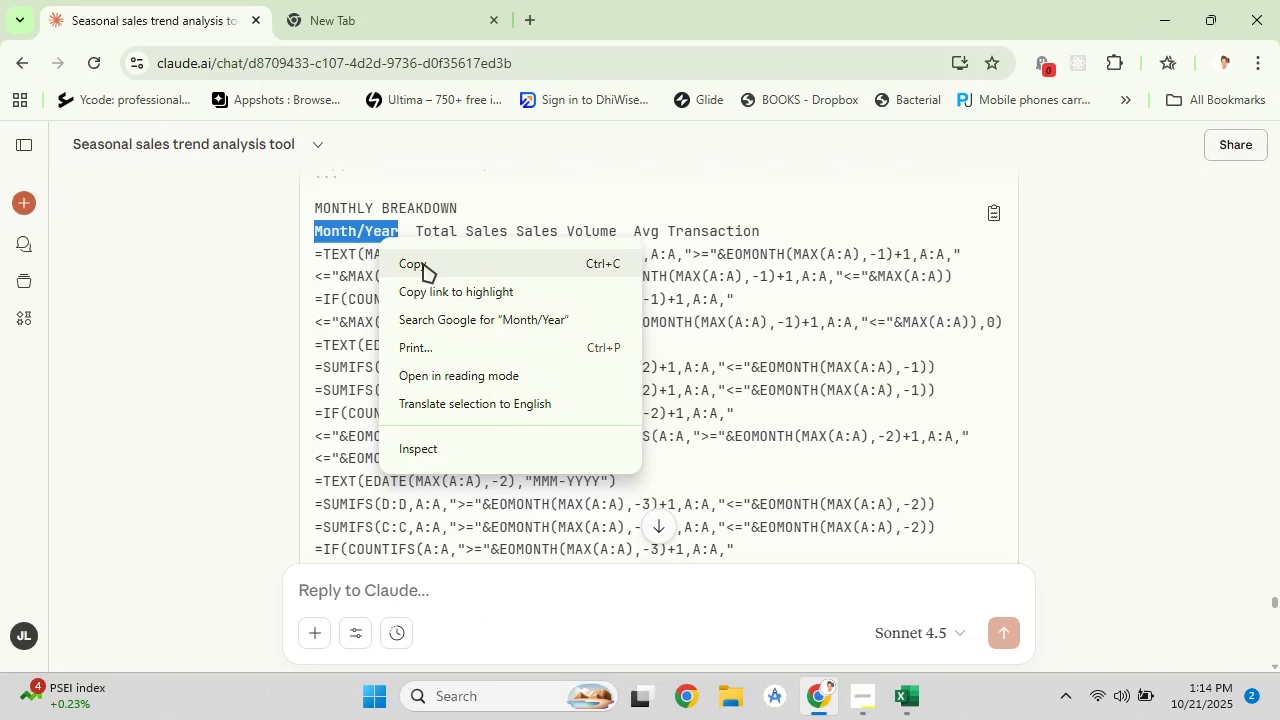 
left_click([423, 263])
 